 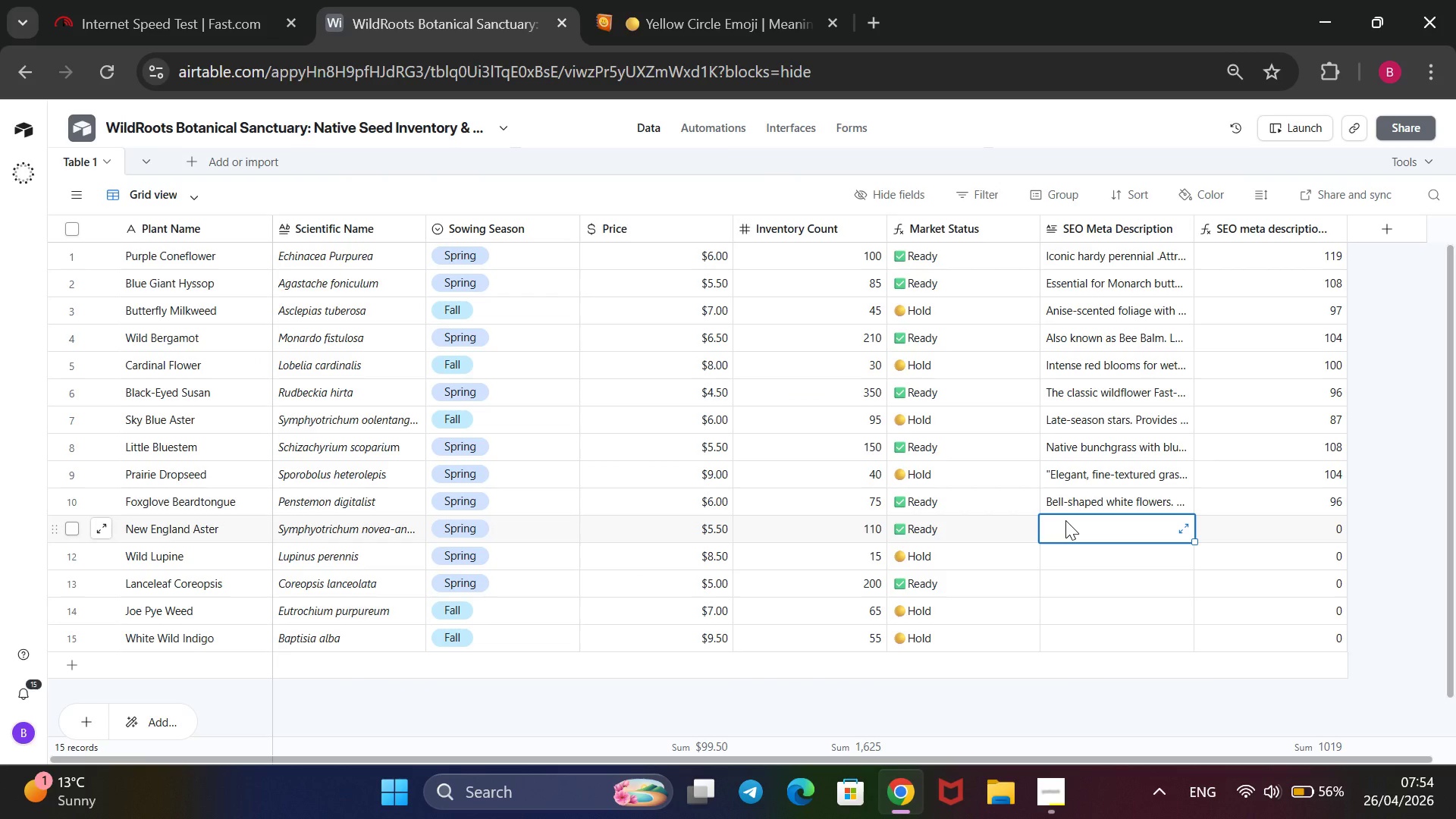 
type(@@)
 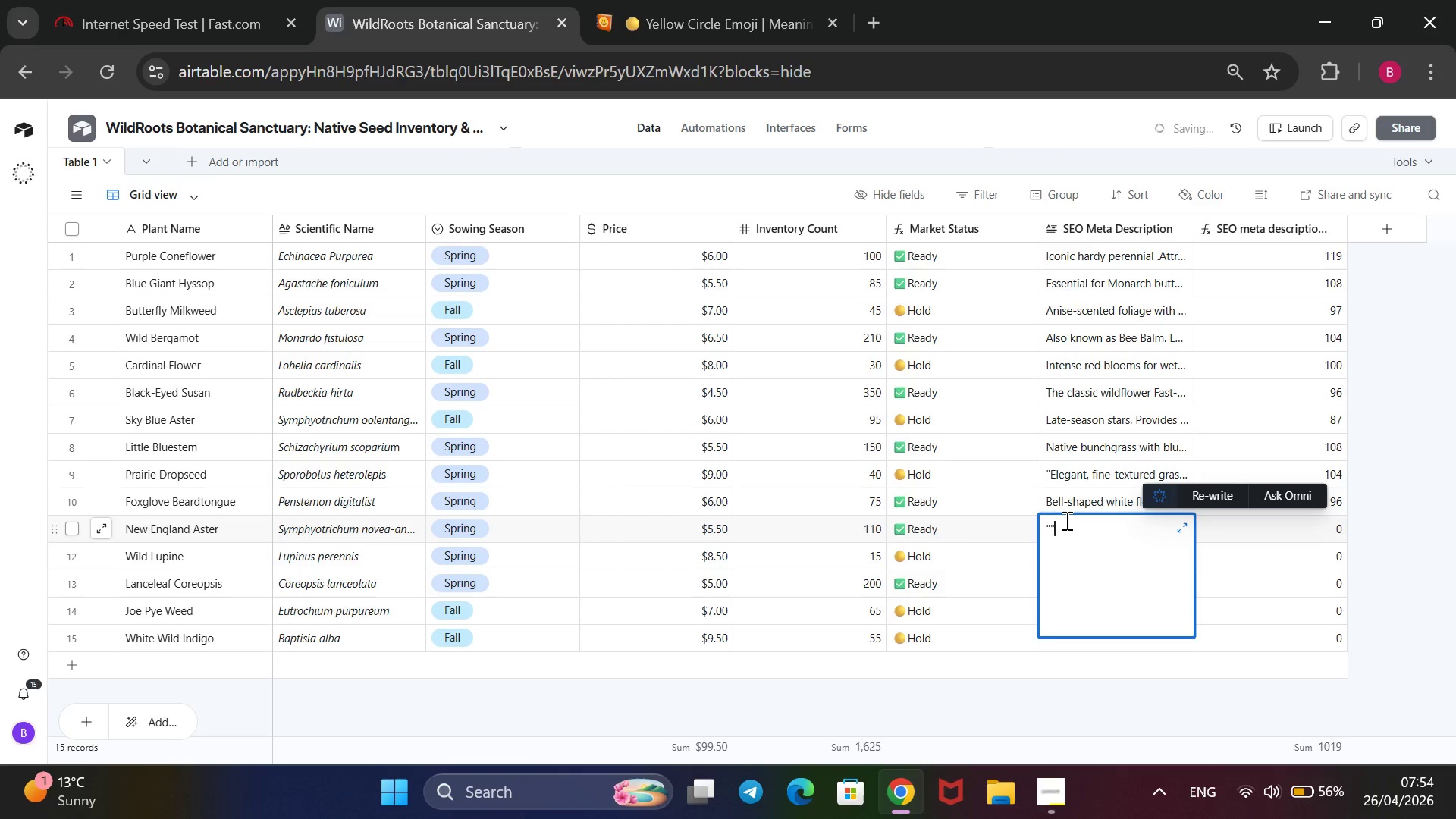 
key(ArrowLeft)
 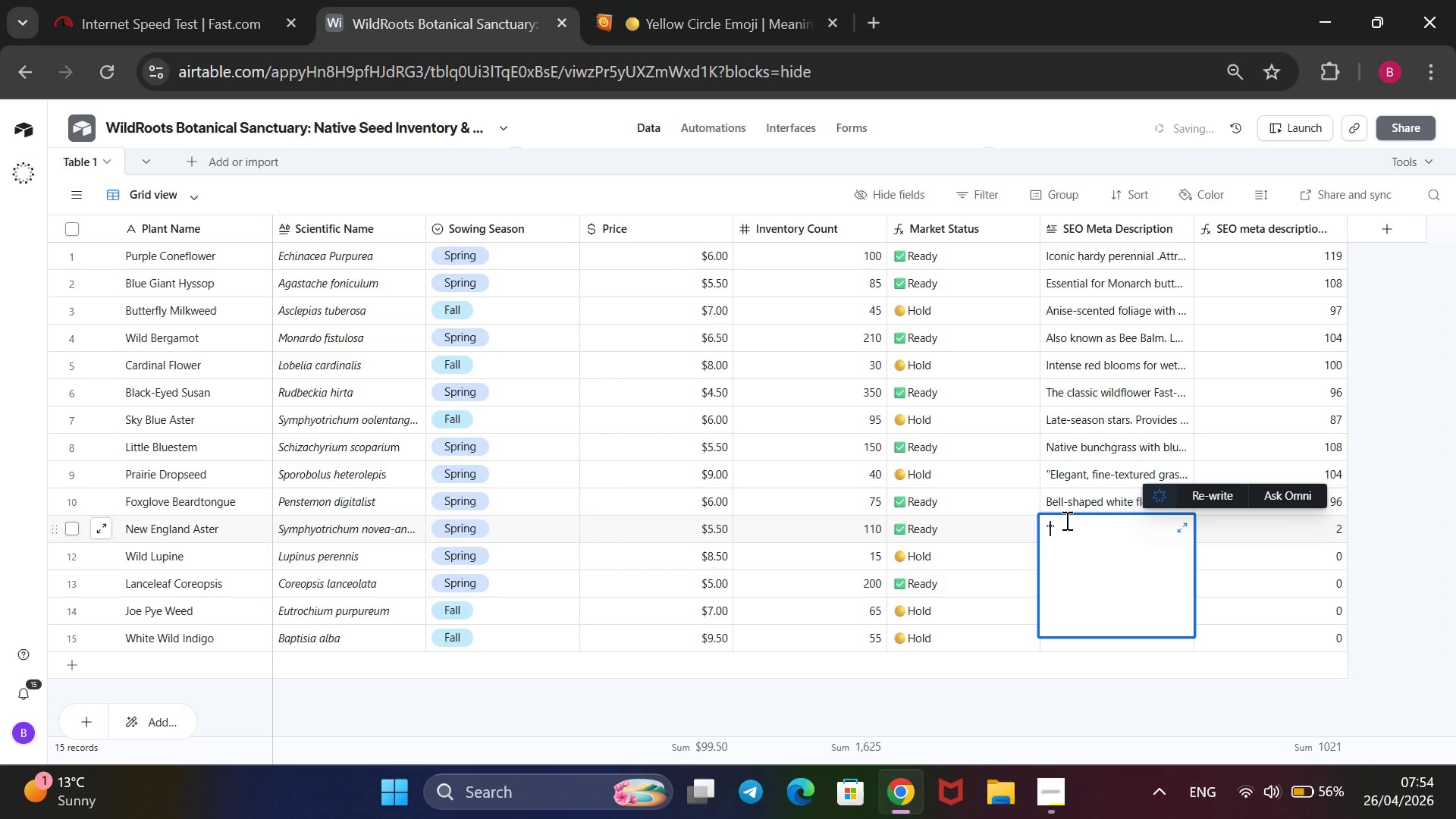 
type(Large vibrant purple flowers. Amust )
key(Backspace)
type(-have for any late-season pollinator garden.)
 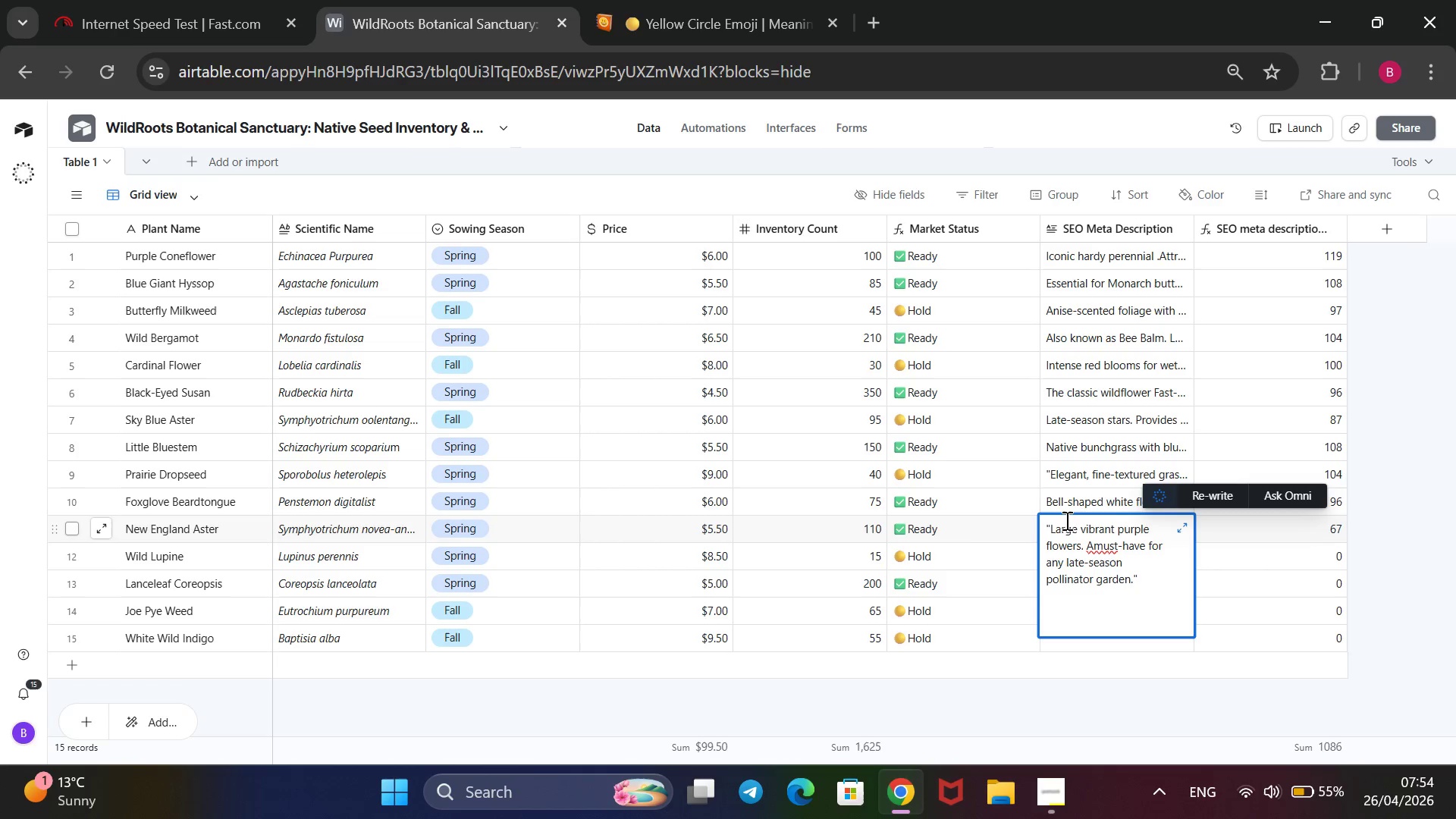 
key(ArrowUp)
 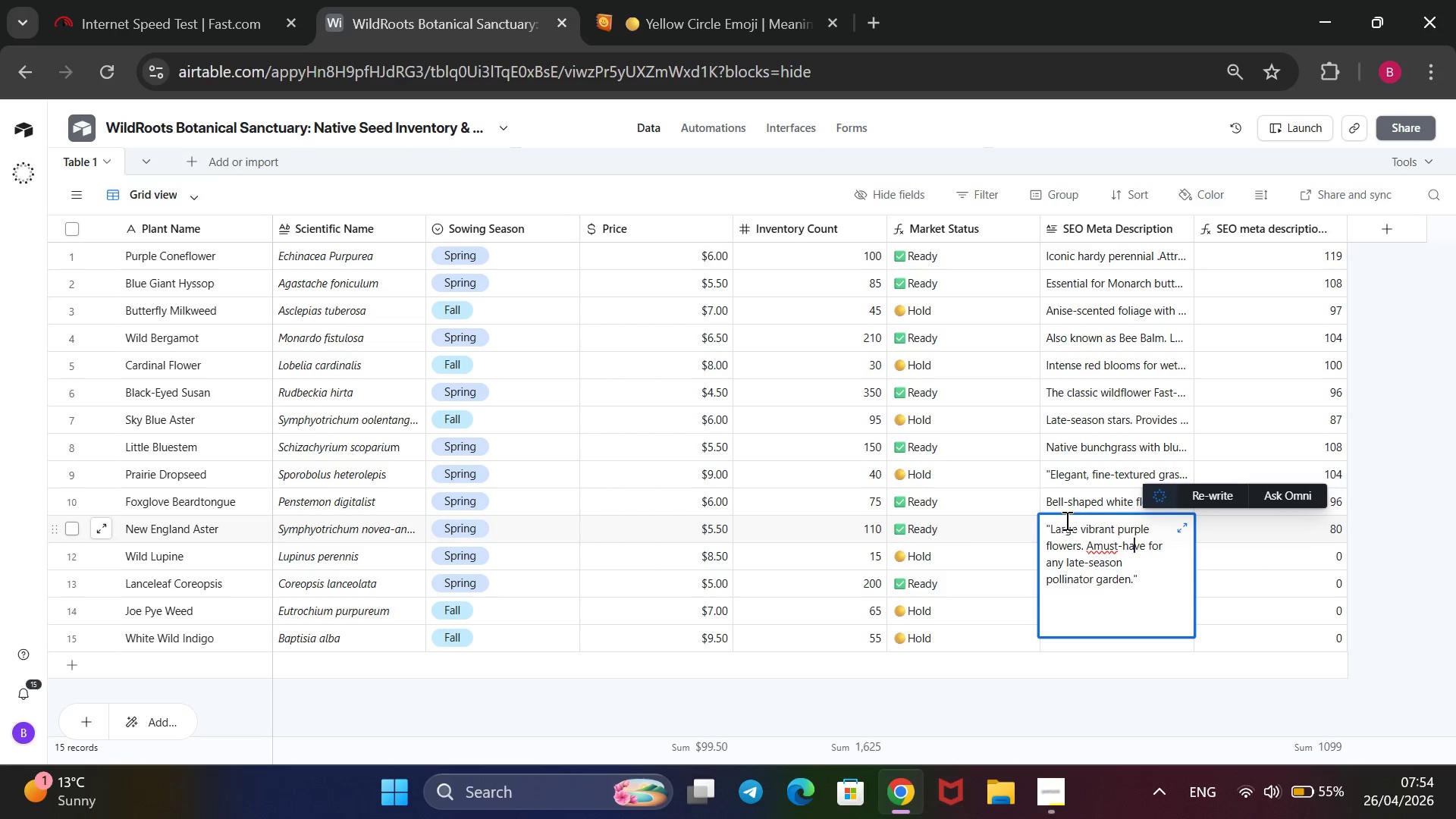 
key(ArrowUp)
 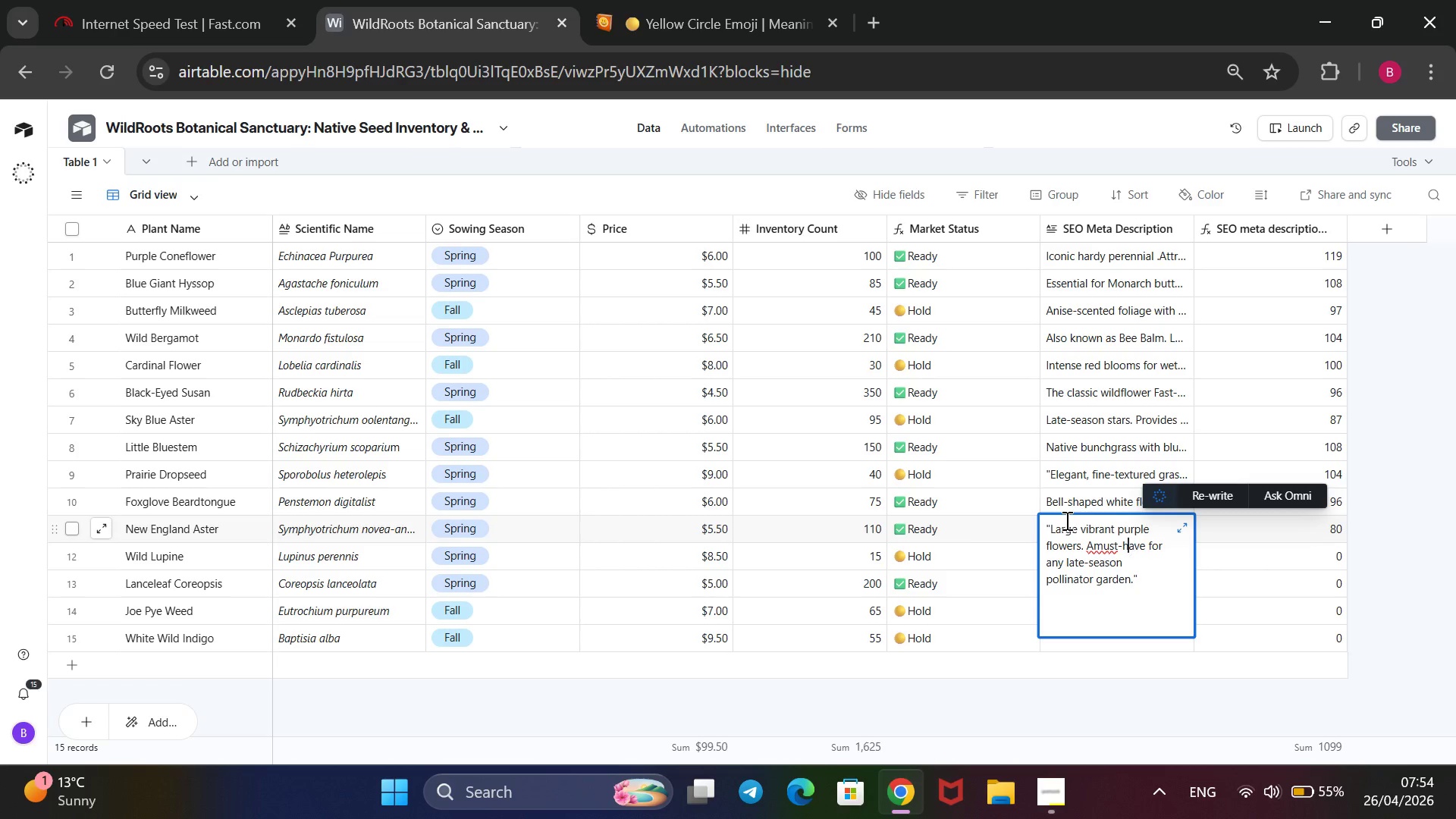 
key(ArrowLeft)
 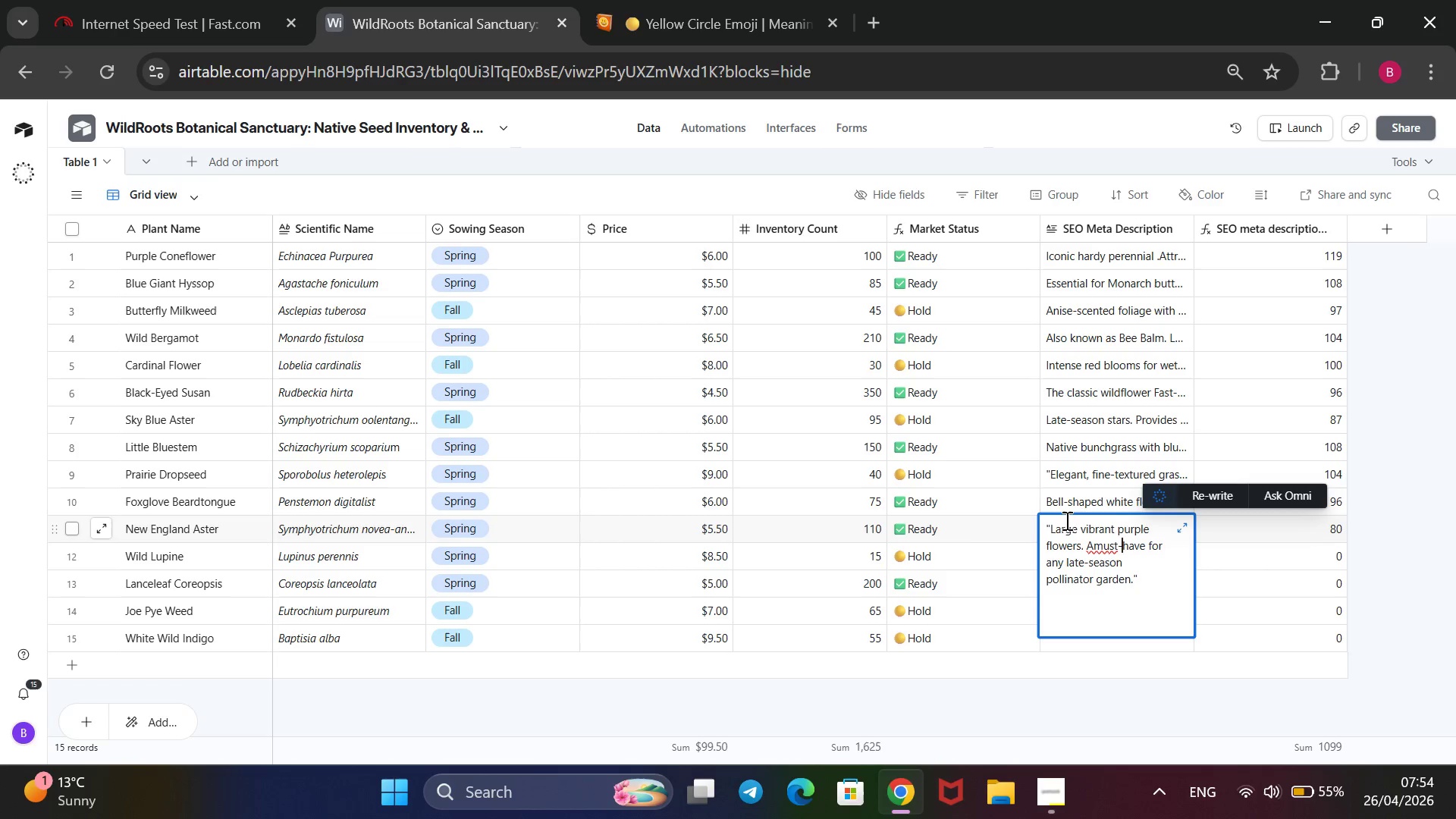 
key(ArrowLeft)
 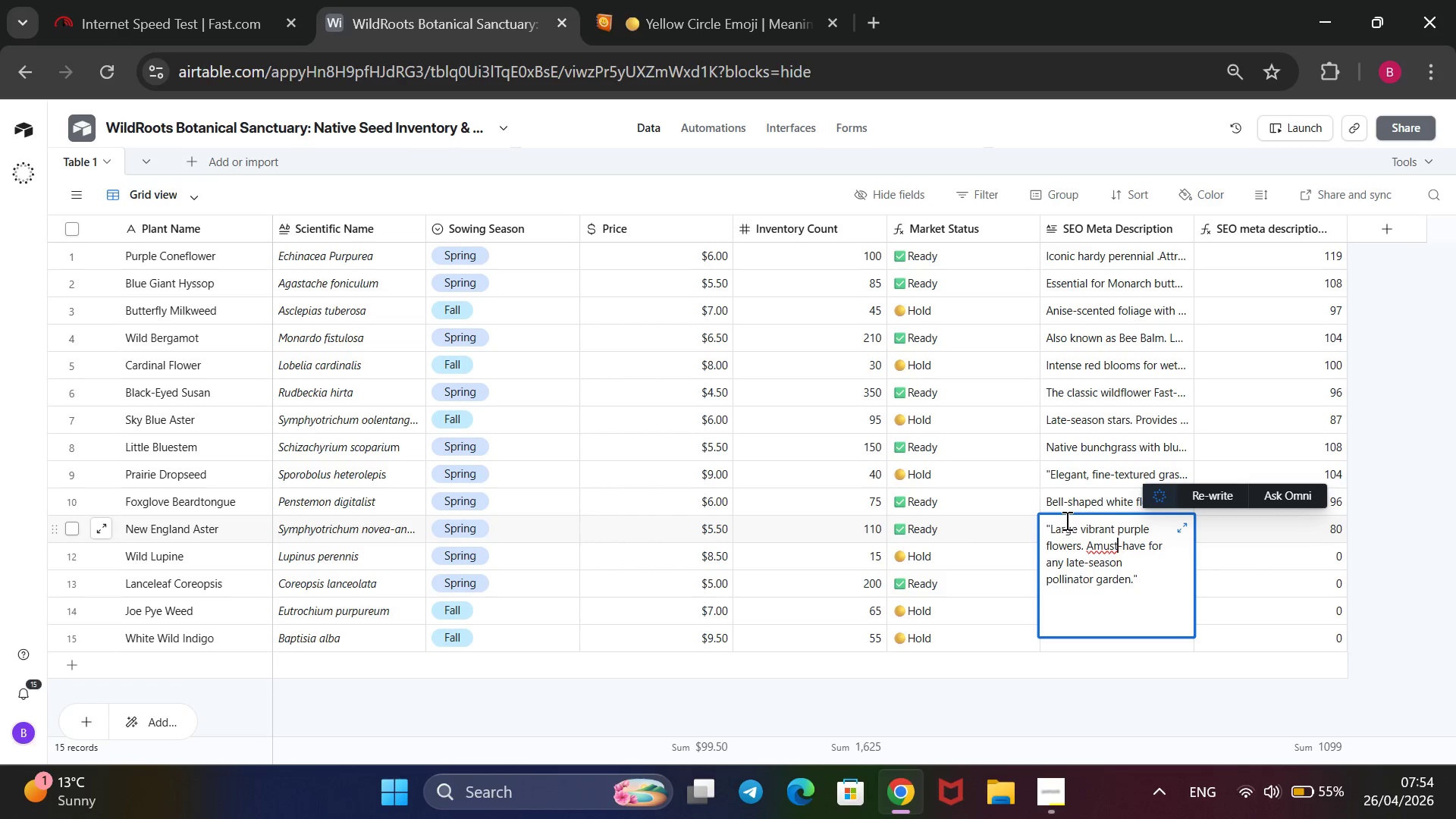 
key(ArrowLeft)
 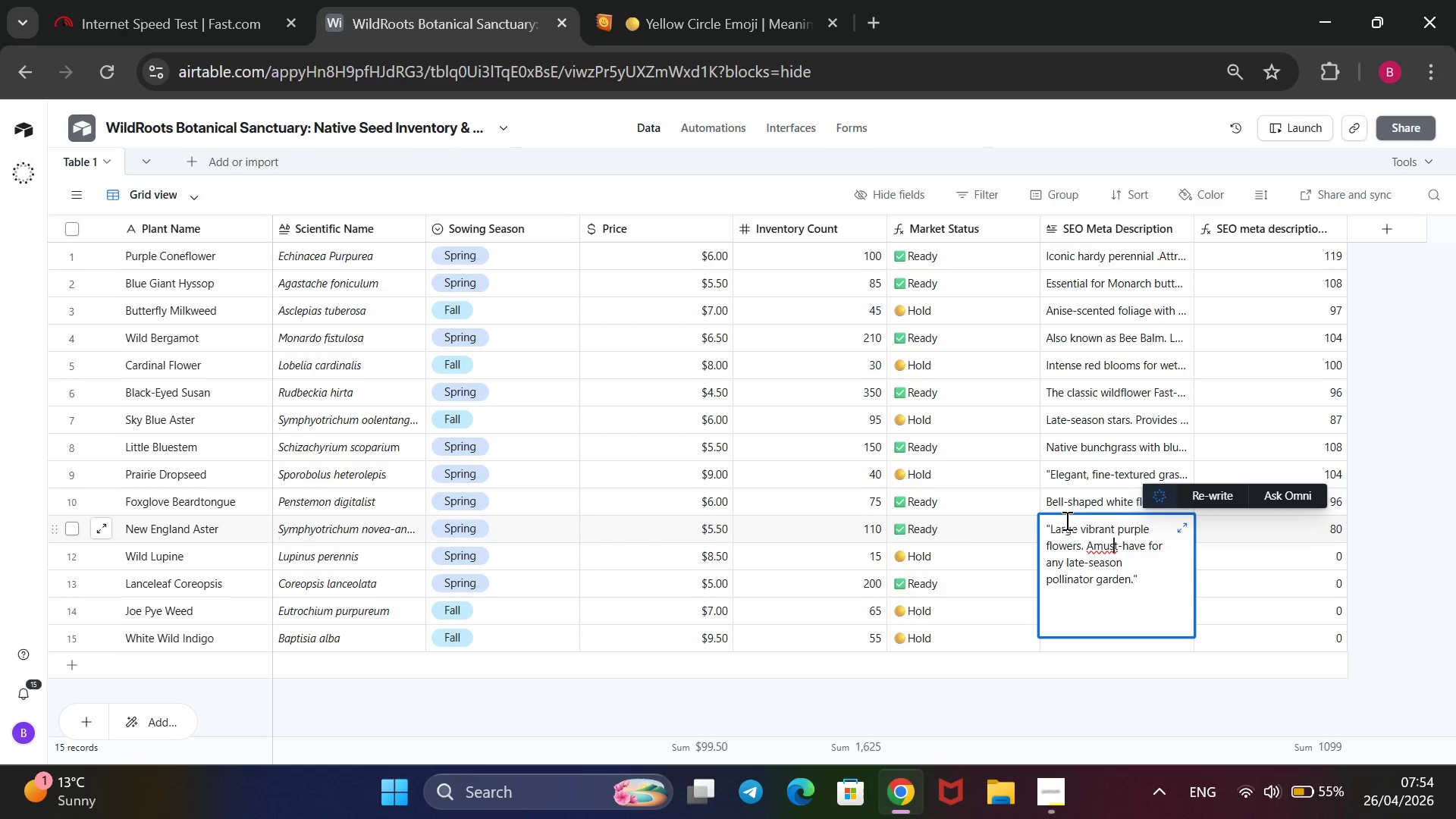 
key(ArrowLeft)
 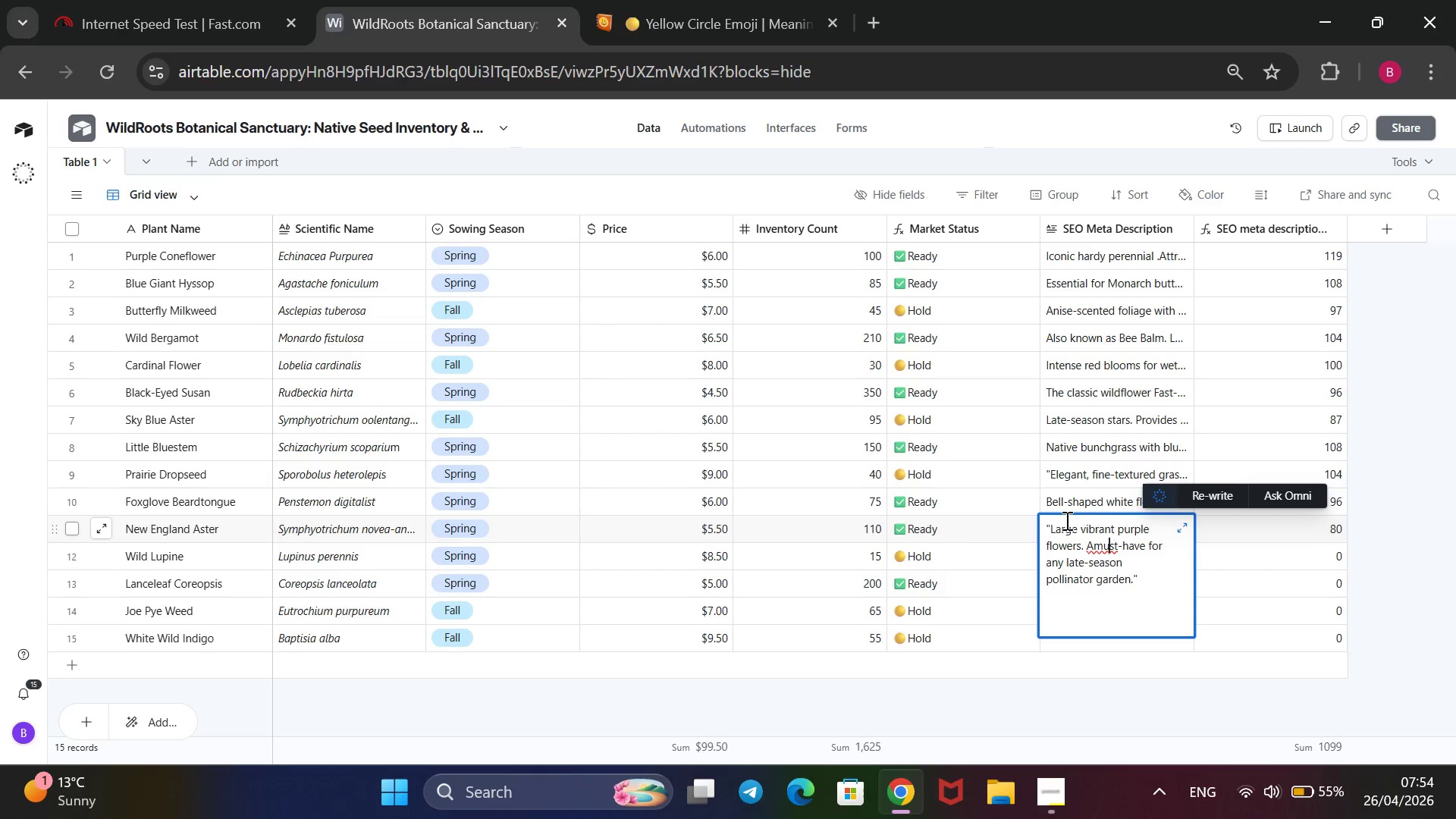 
key(ArrowLeft)
 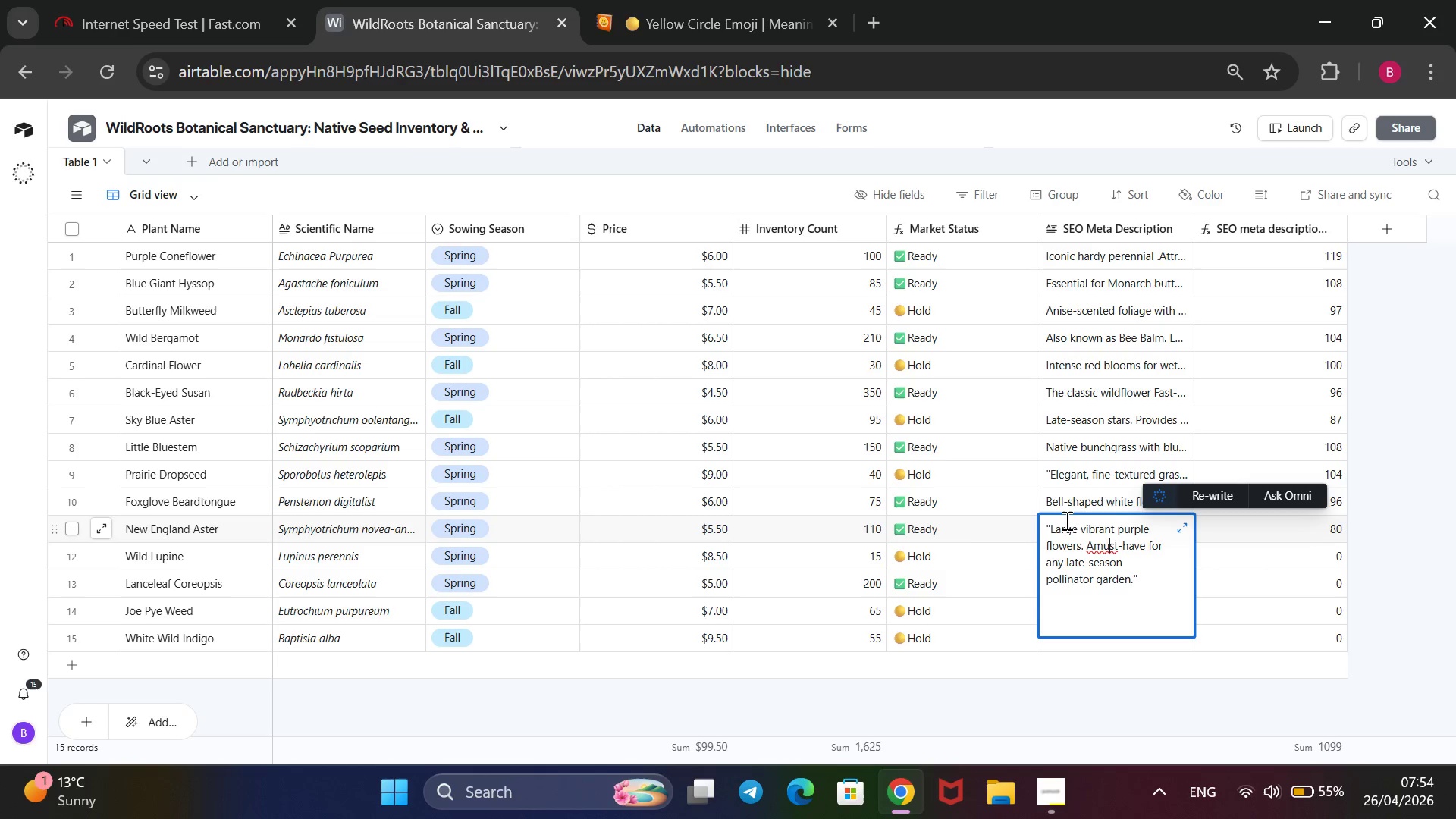 
key(ArrowLeft)
 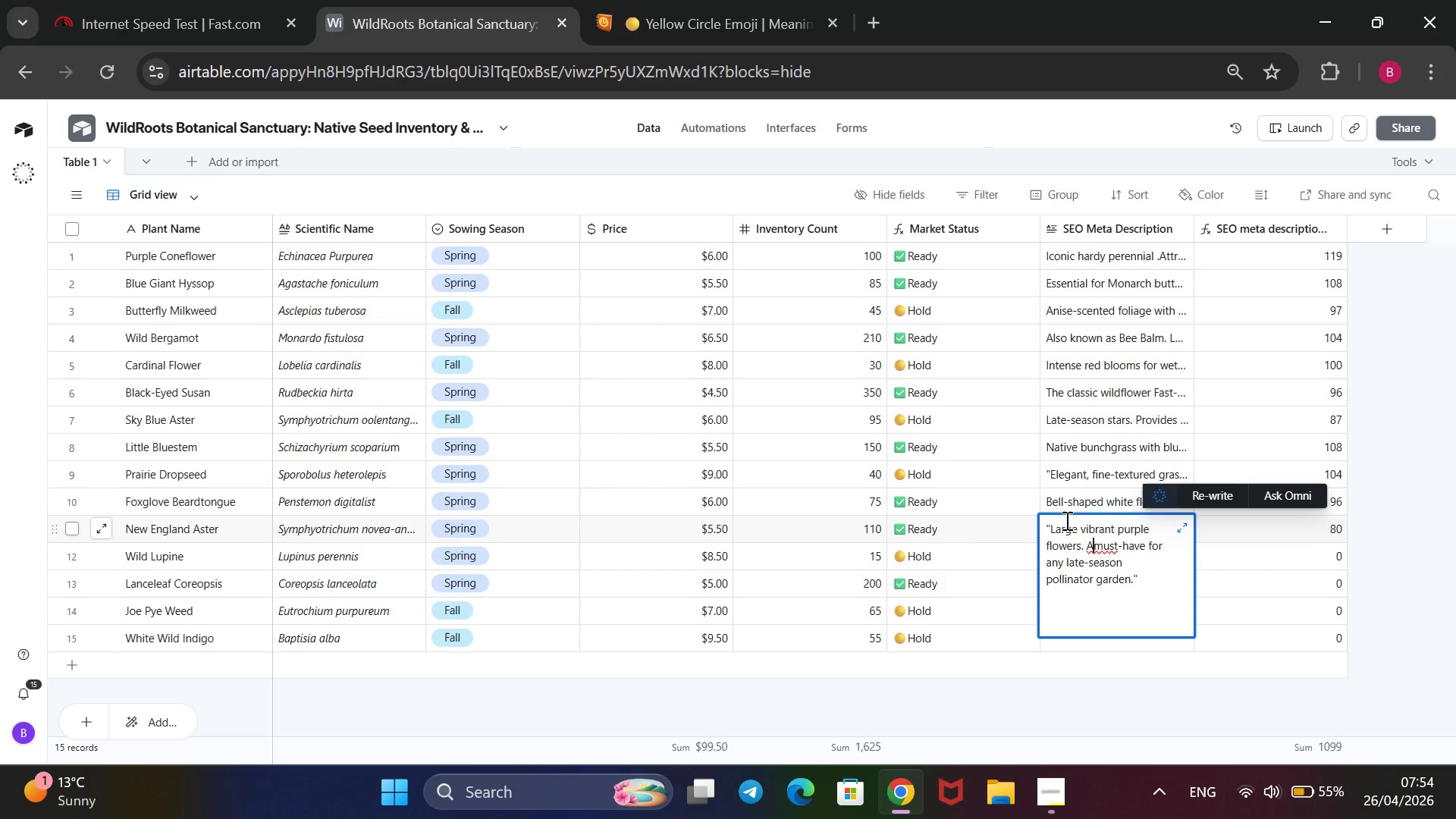 
key(ArrowLeft)
 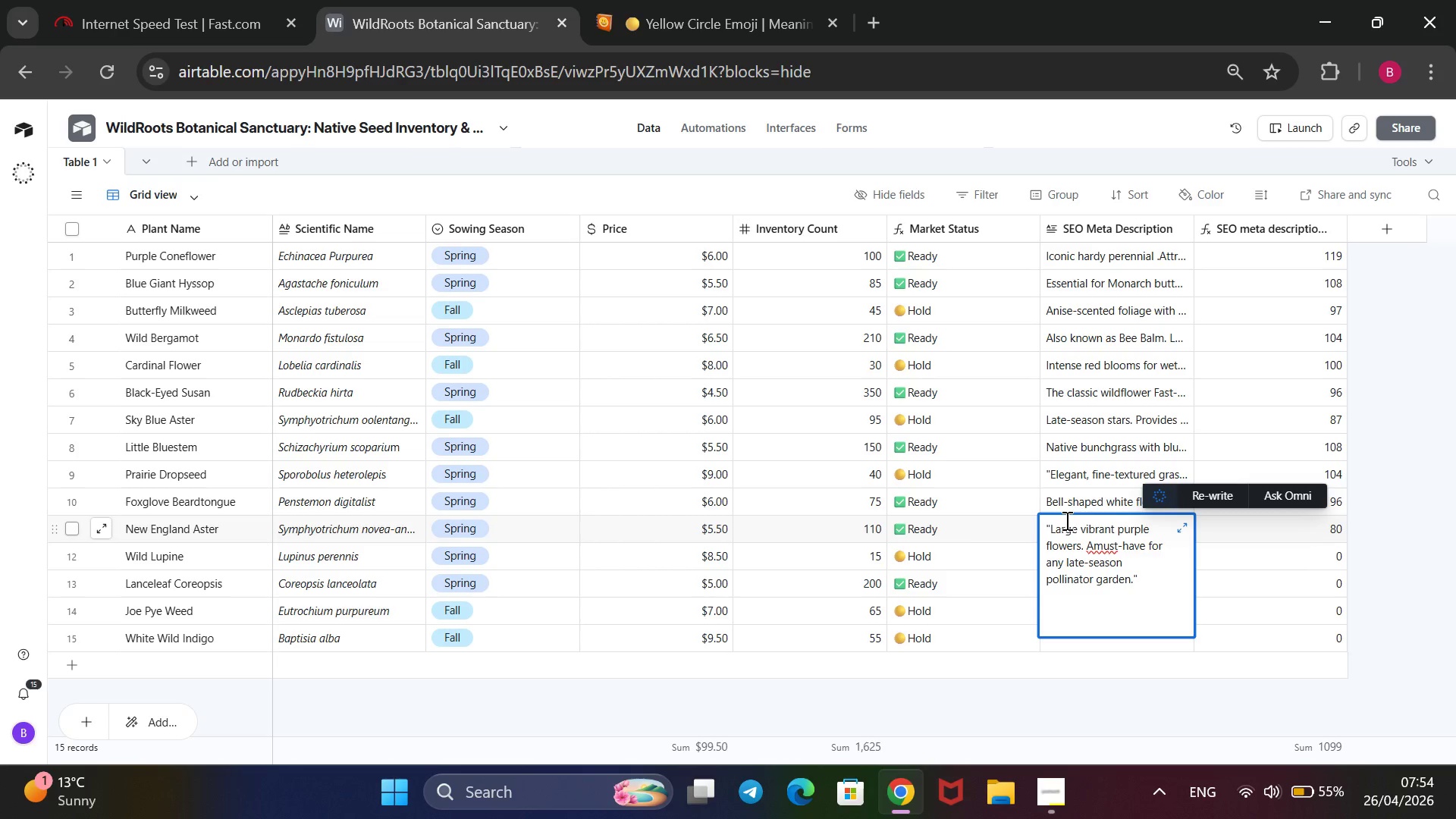 
key(Space)
 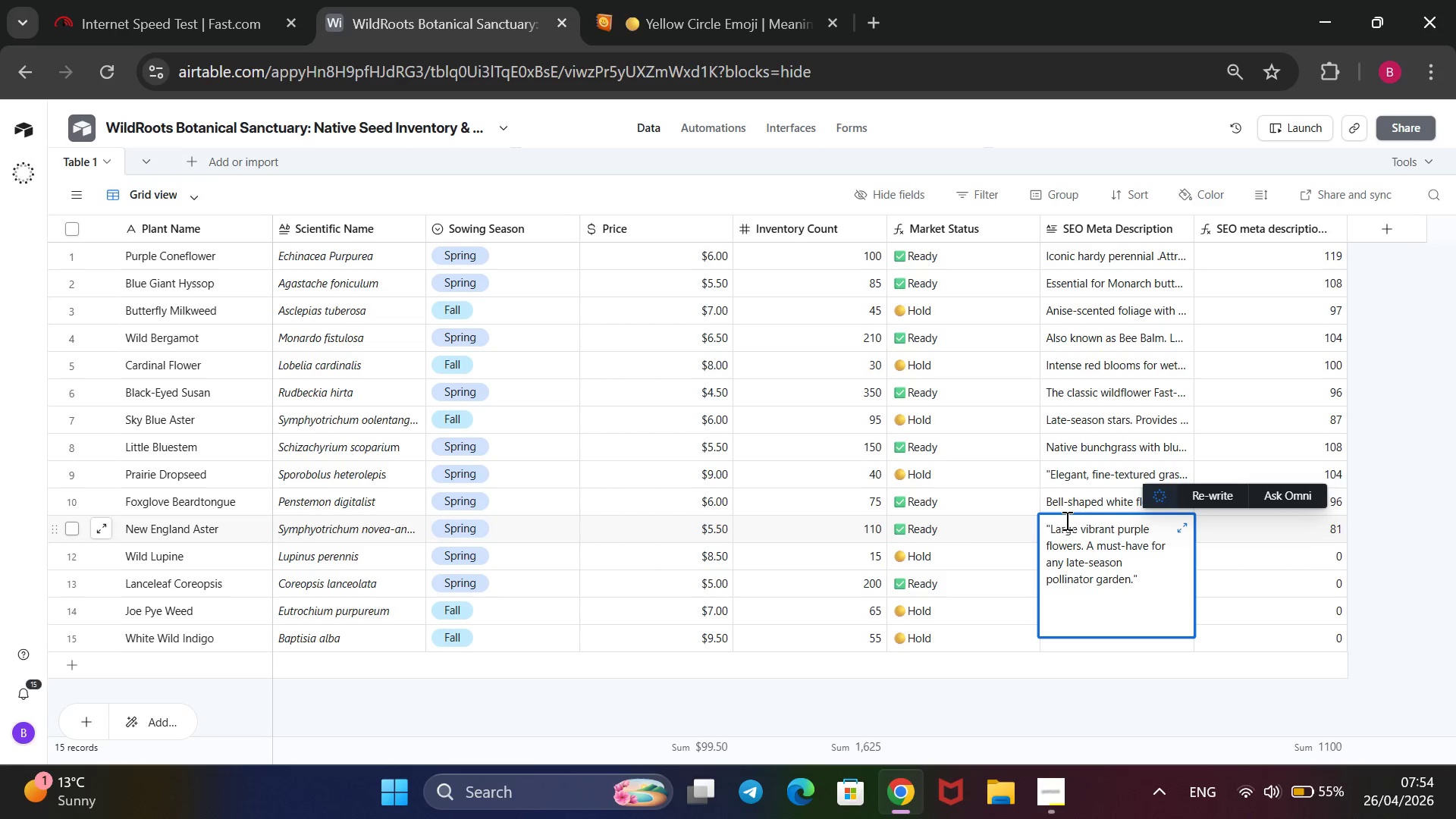 
key(ArrowDown)
 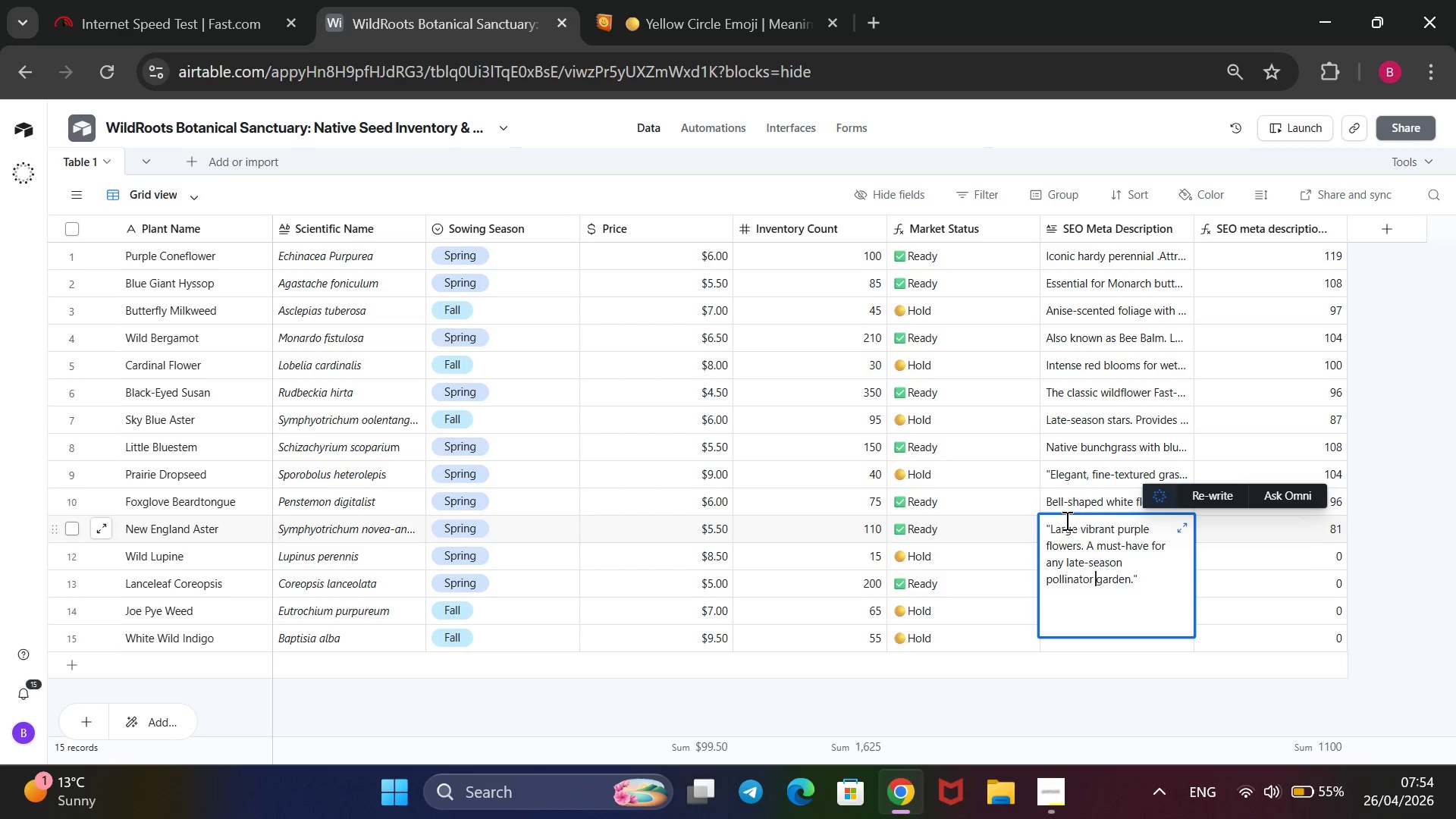 
key(ArrowDown)
 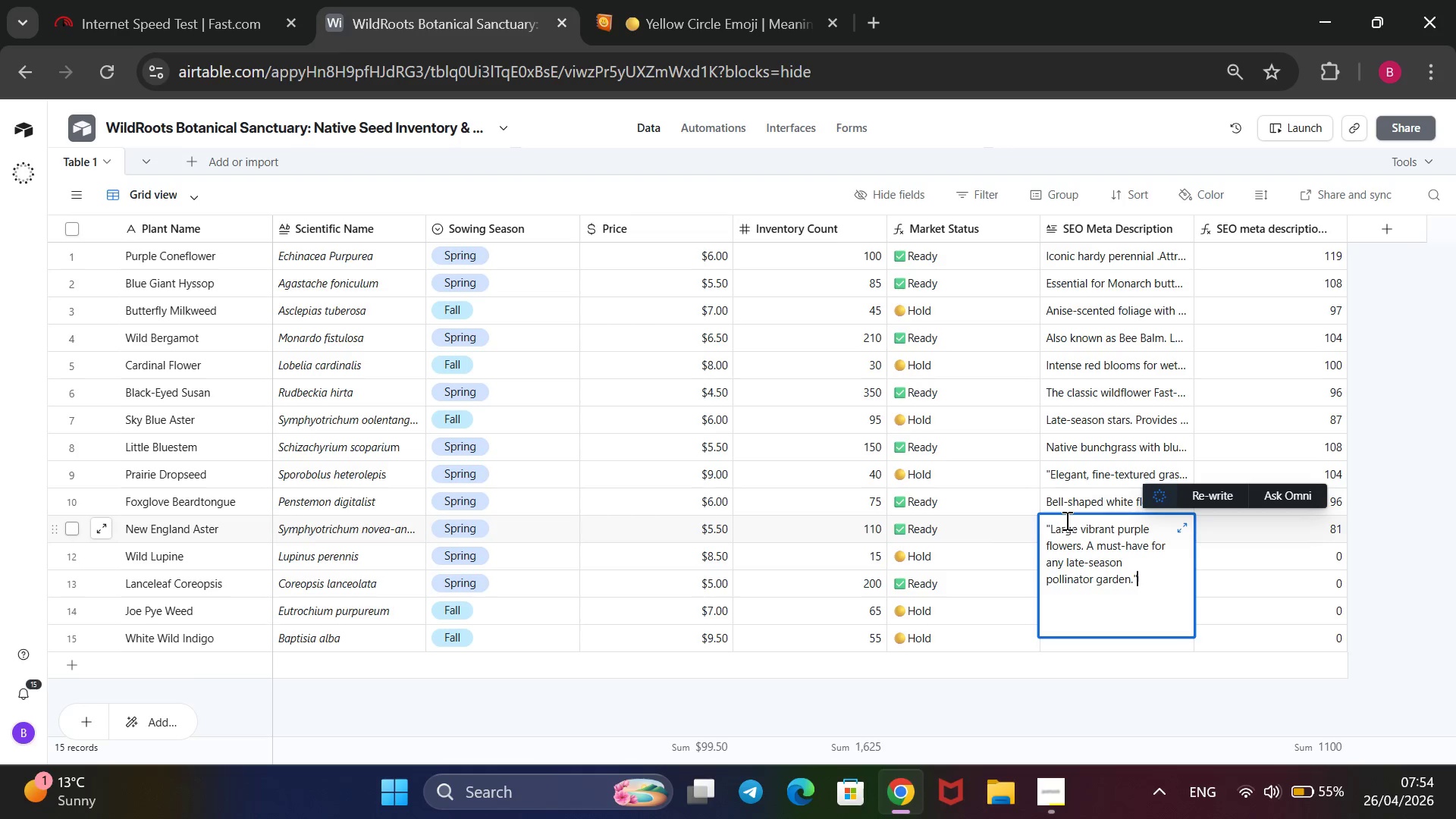 
key(ArrowDown)
 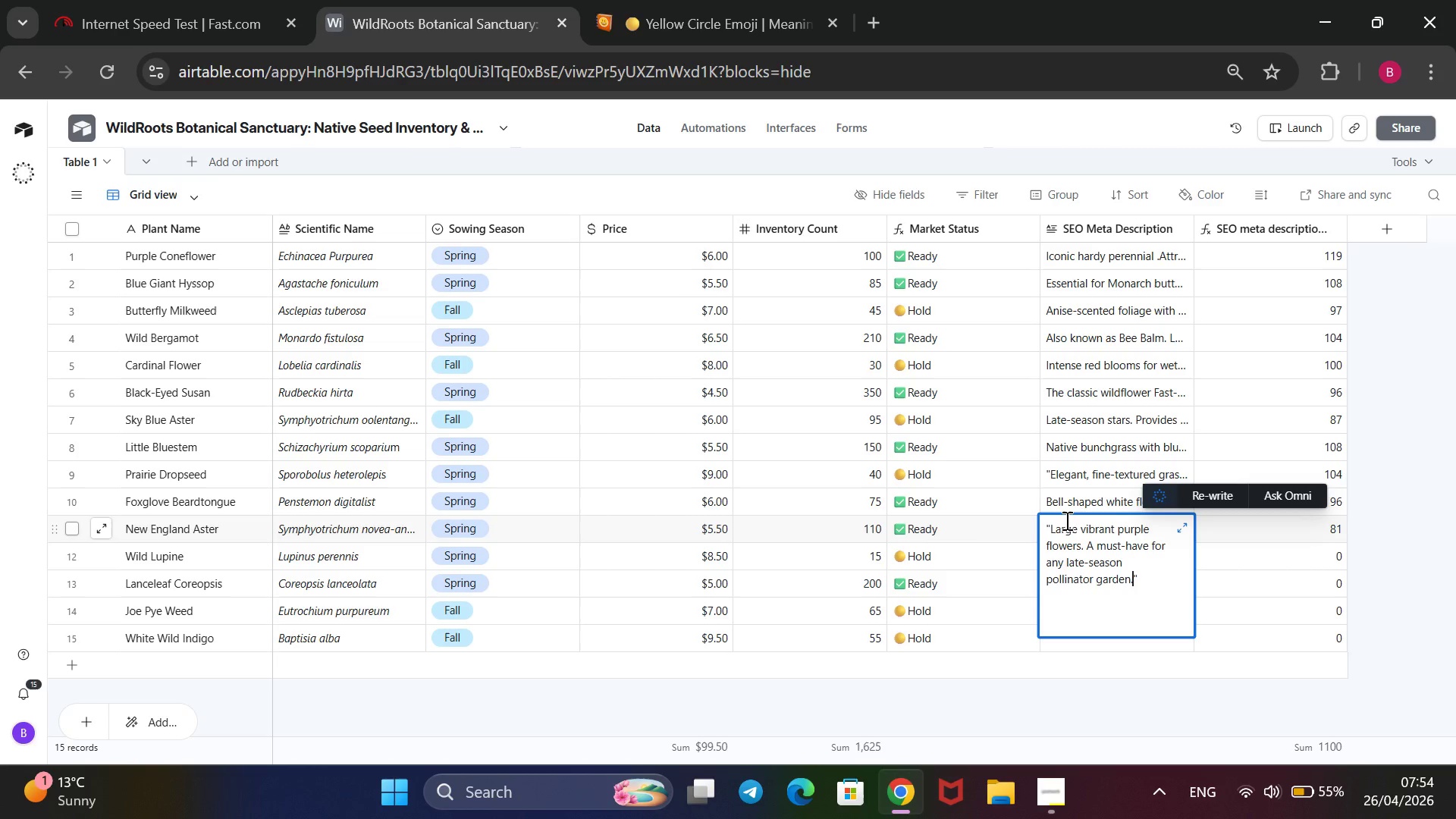 
key(ArrowLeft)
 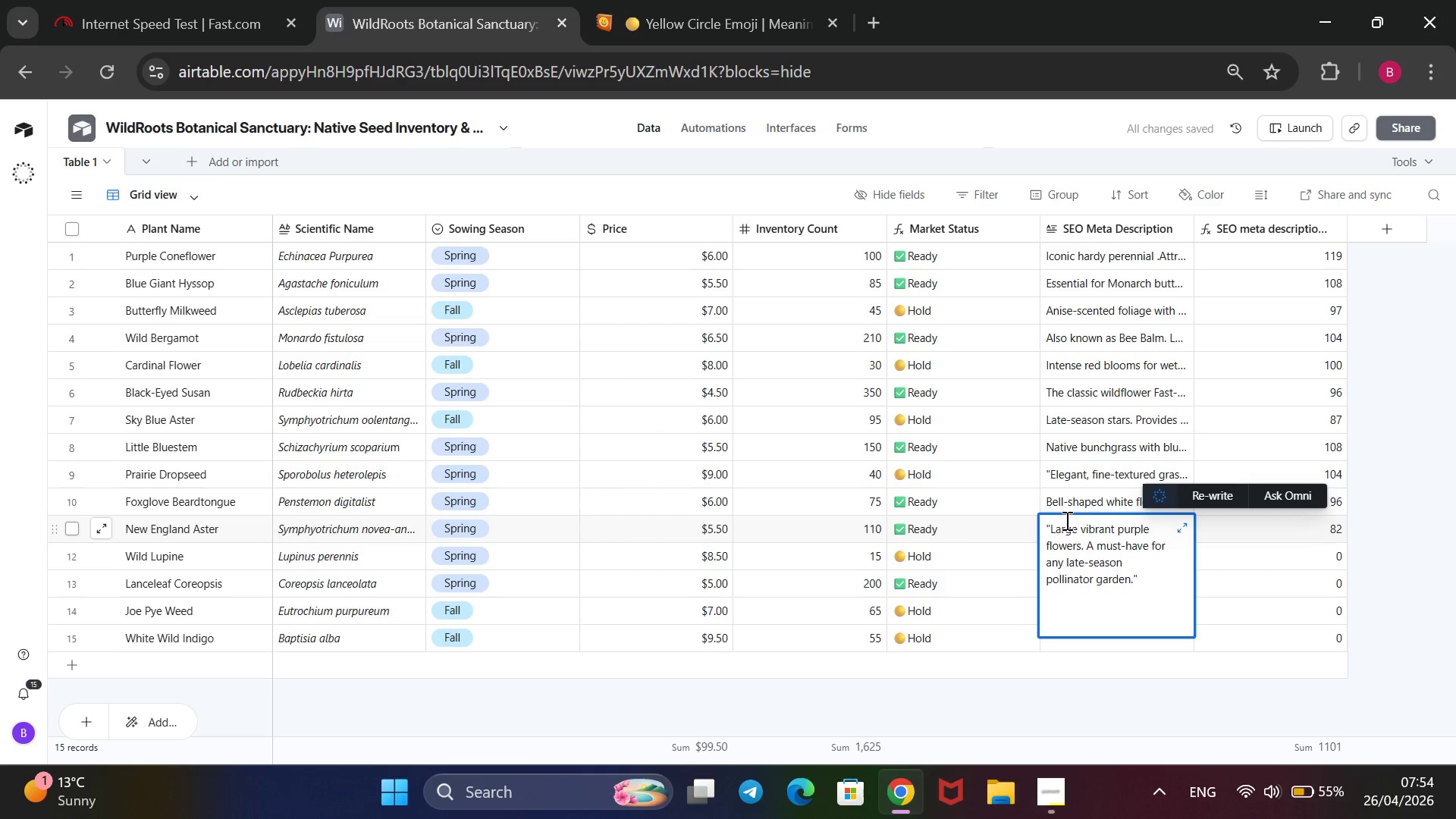 
type( HIigh)
key(Backspace)
key(Backspace)
key(Backspace)
key(Backspace)
type(igh nectar vale)
key(Backspace)
type(ue.)
 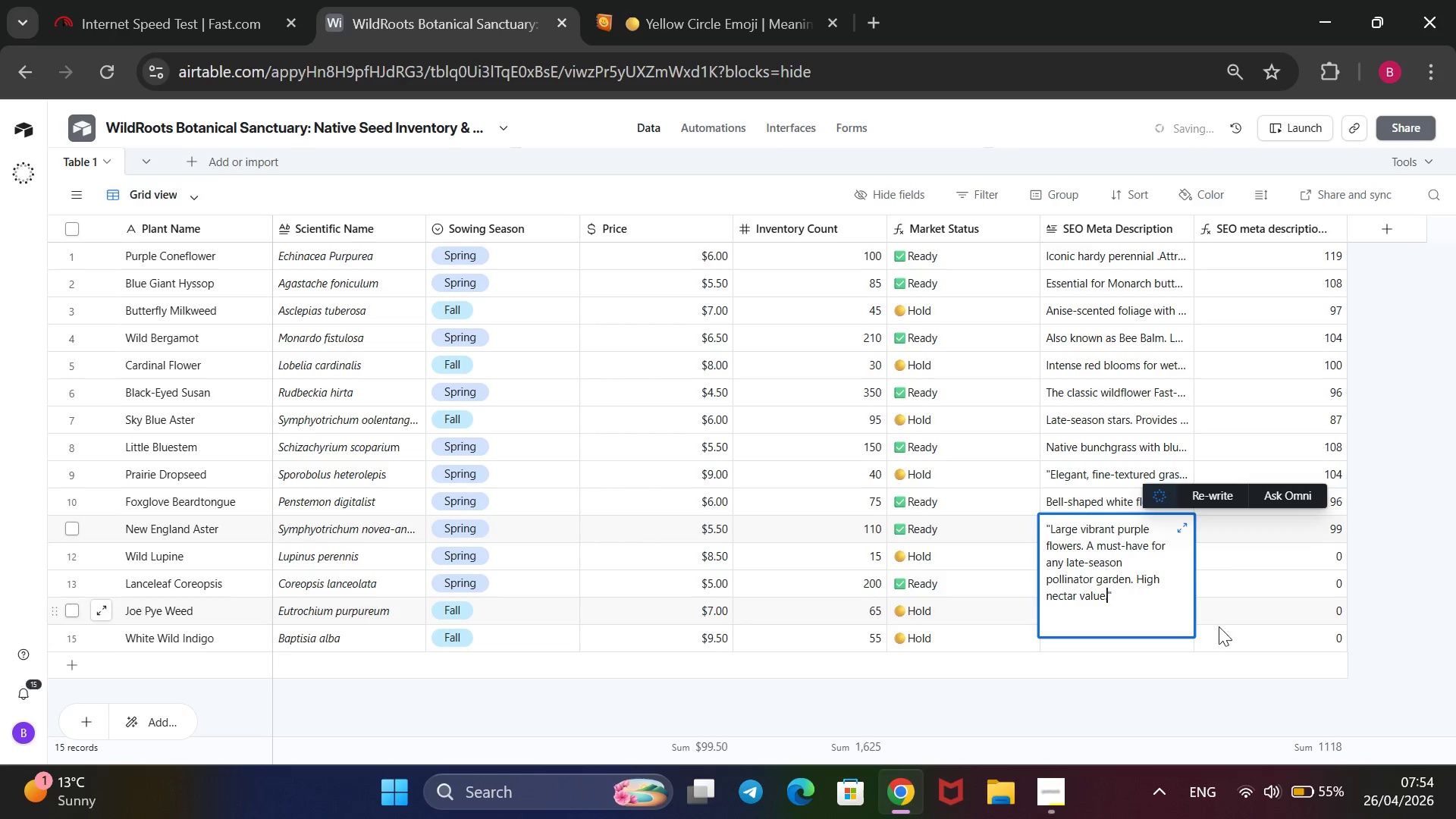 
left_click([1175, 692])
 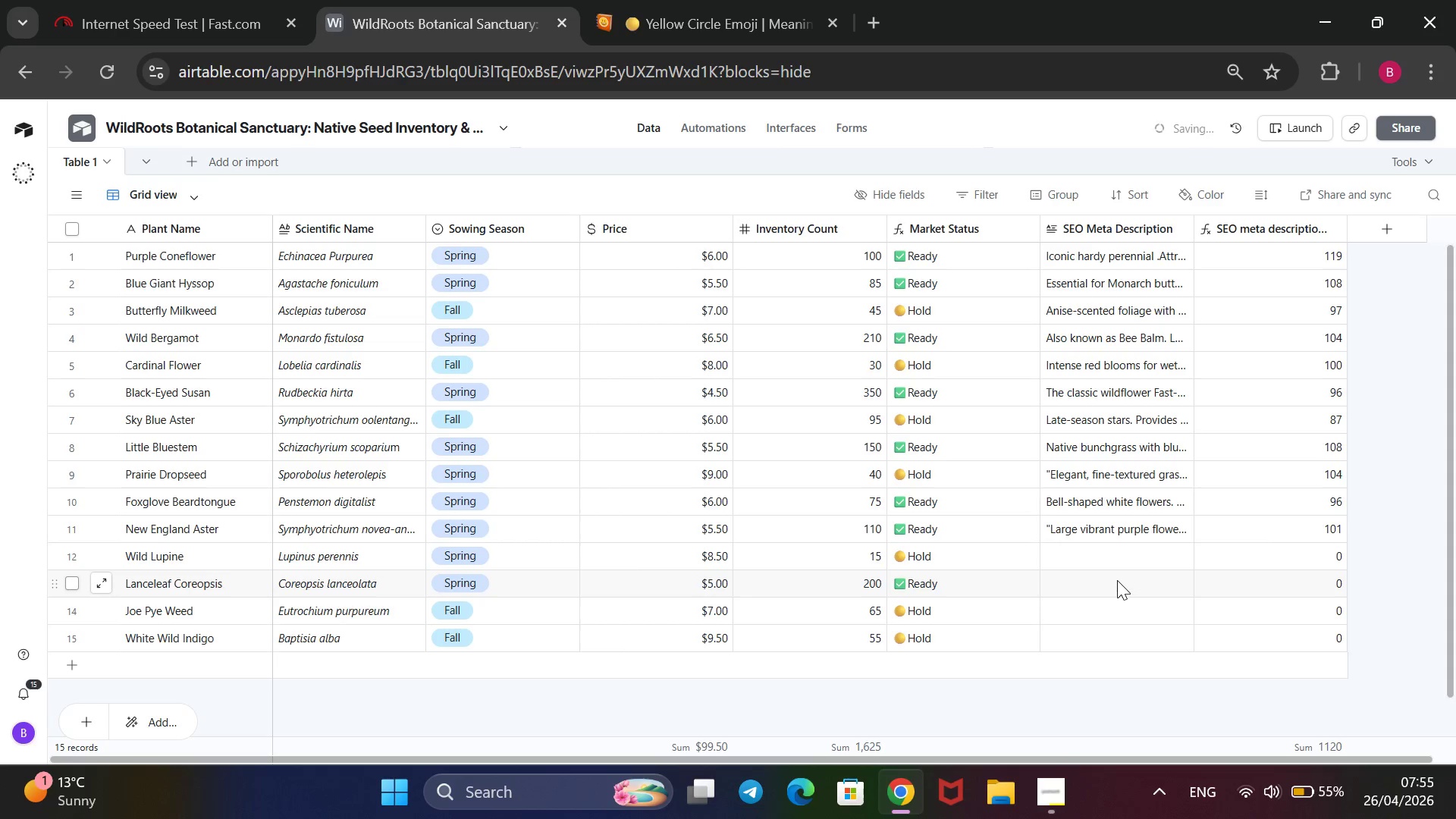 
left_click([1116, 562])
 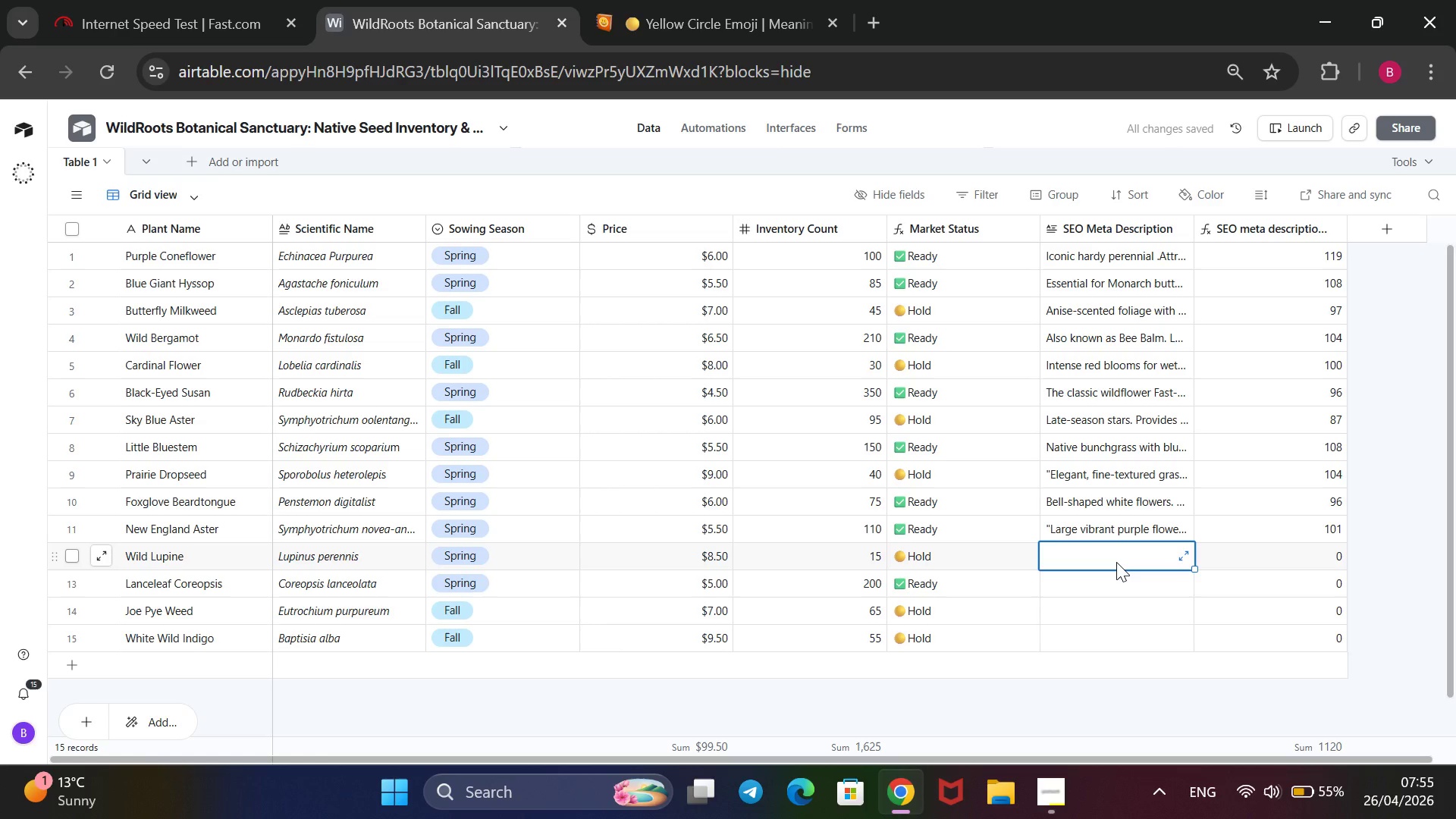 
type(The only host plant for the Karner Blue butterfly)
 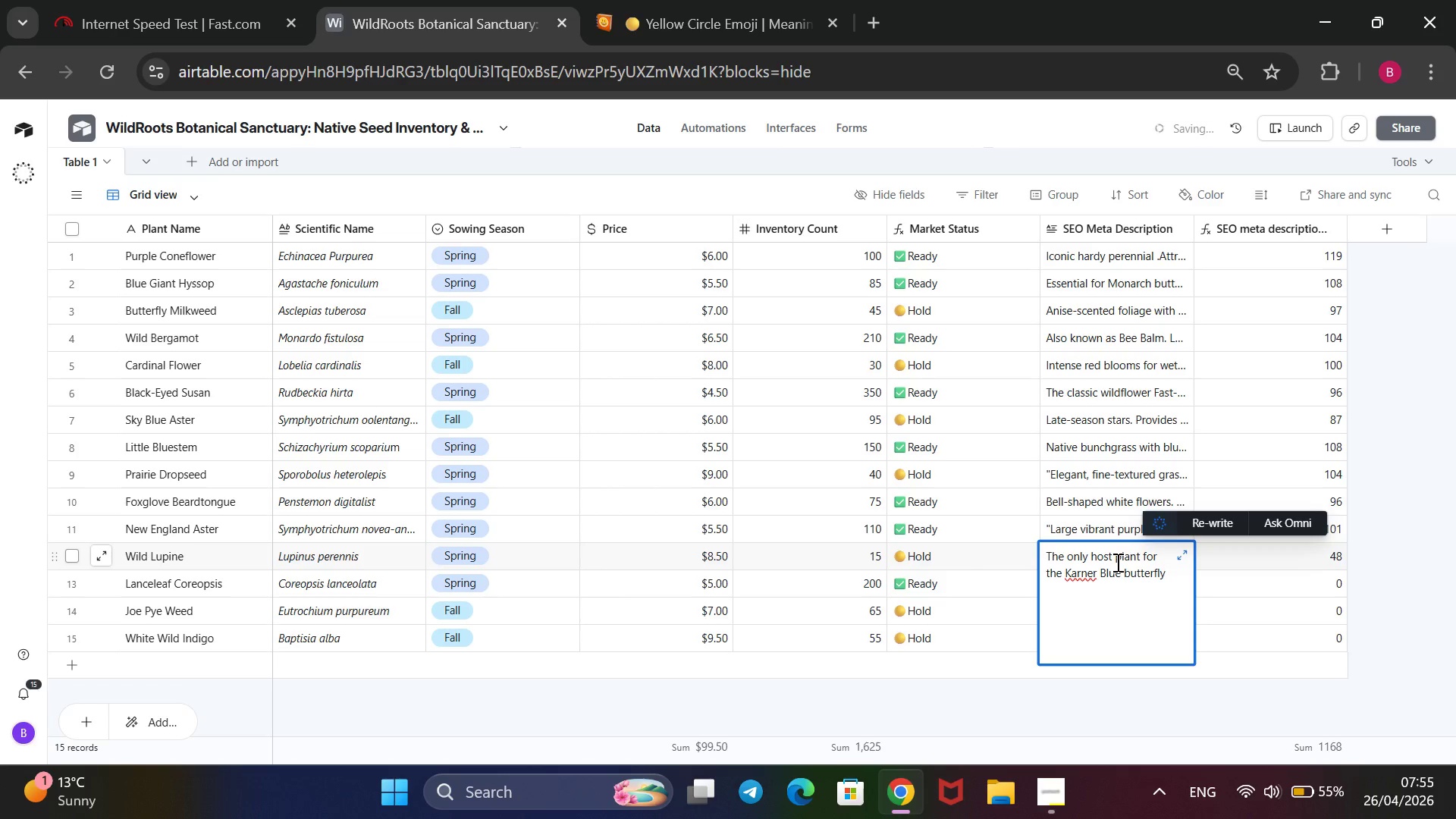 
type(. Prefers sn)
key(Backspace)
type(andy)
 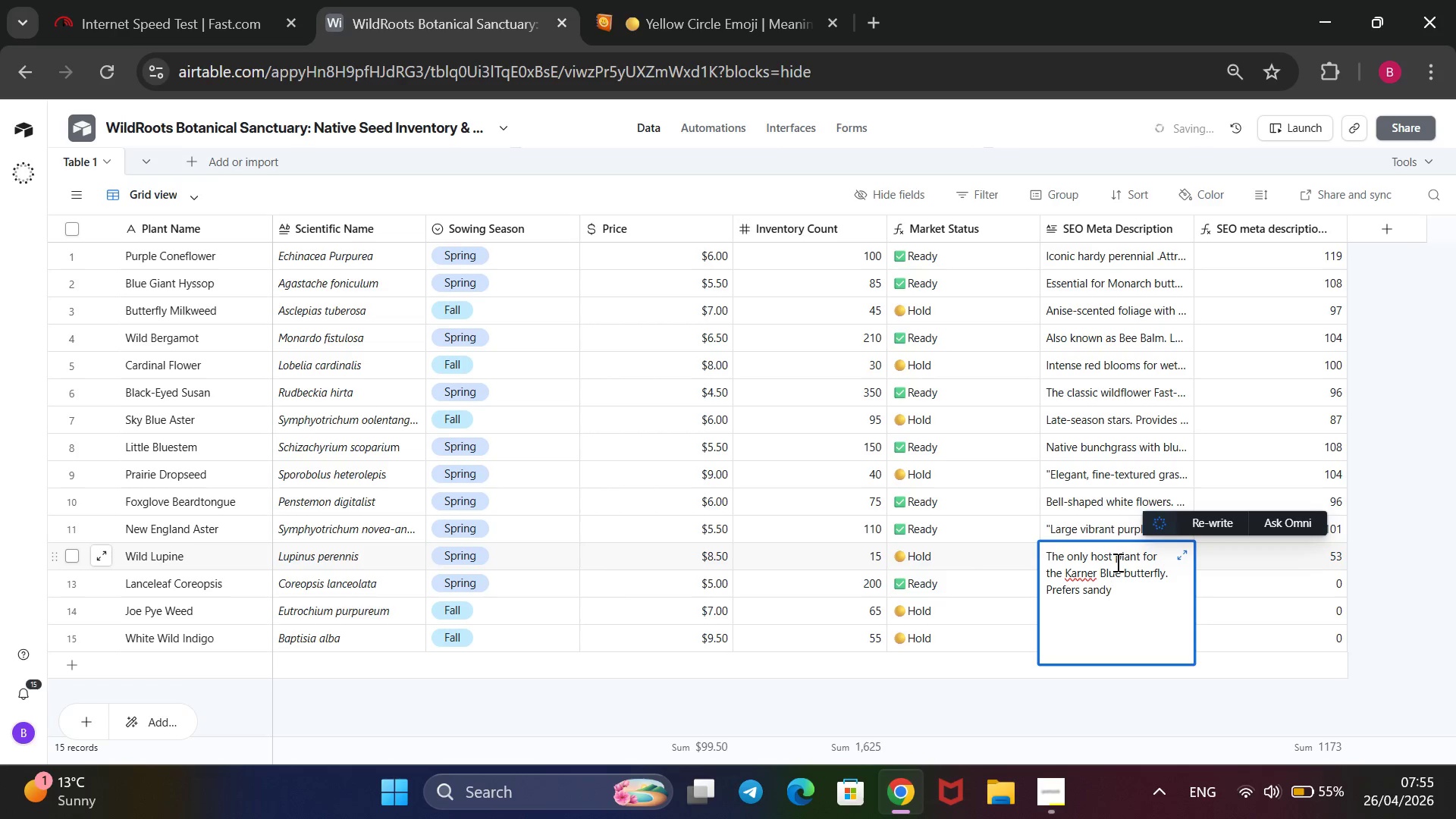 
key(ArrowUp)
 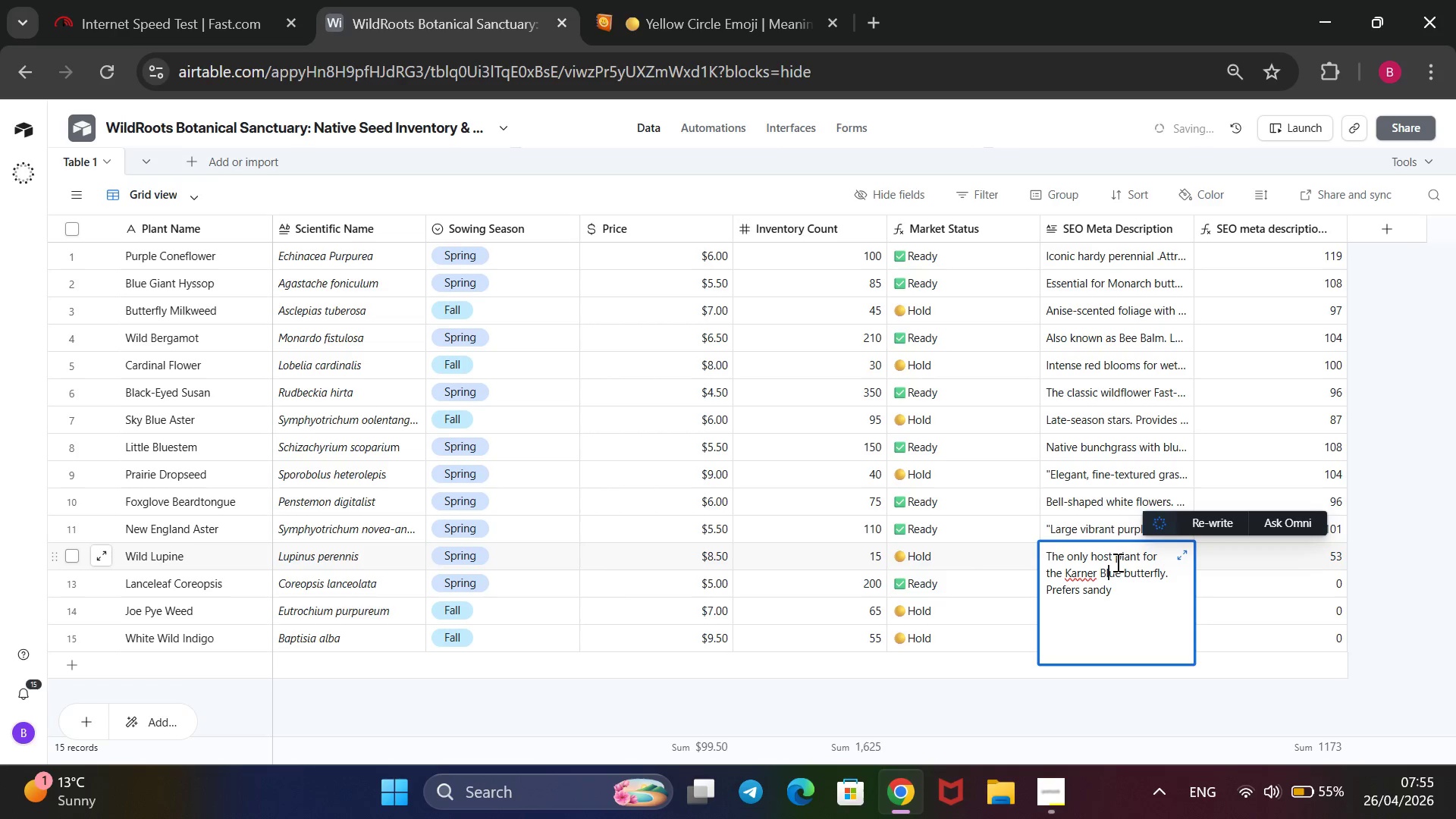 
key(ArrowUp)
 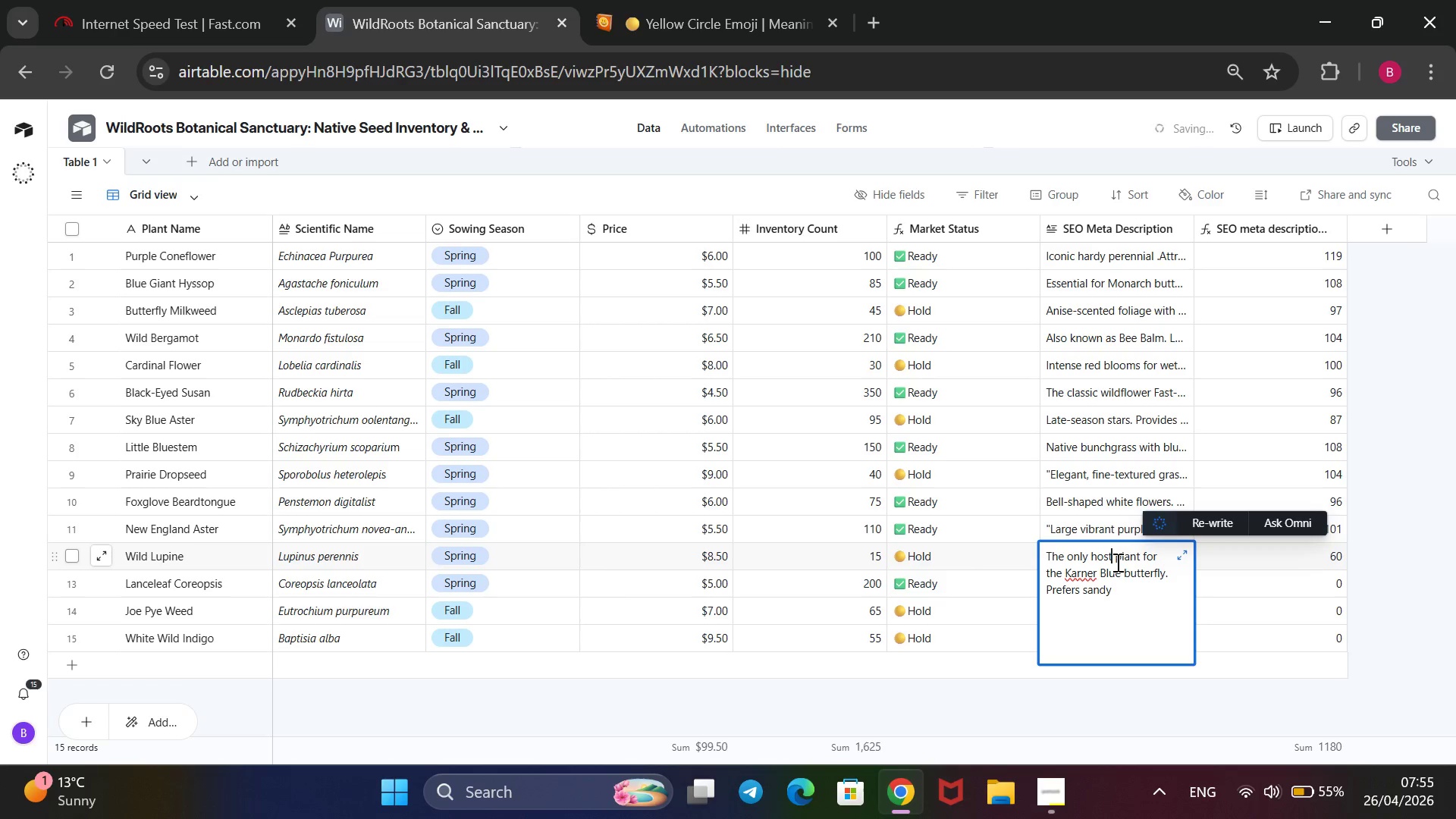 
key(ArrowLeft)
 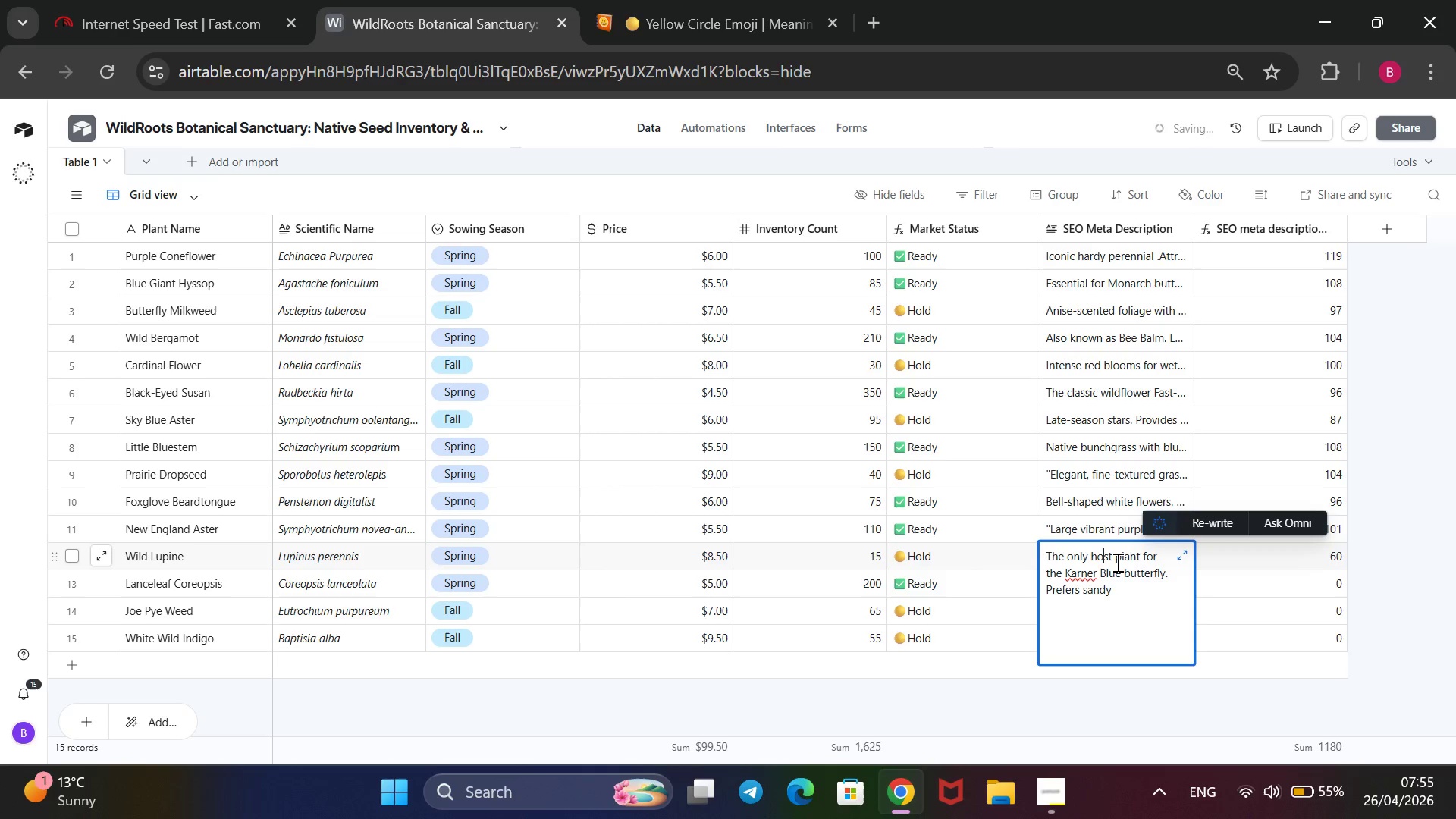 
key(ArrowLeft)
 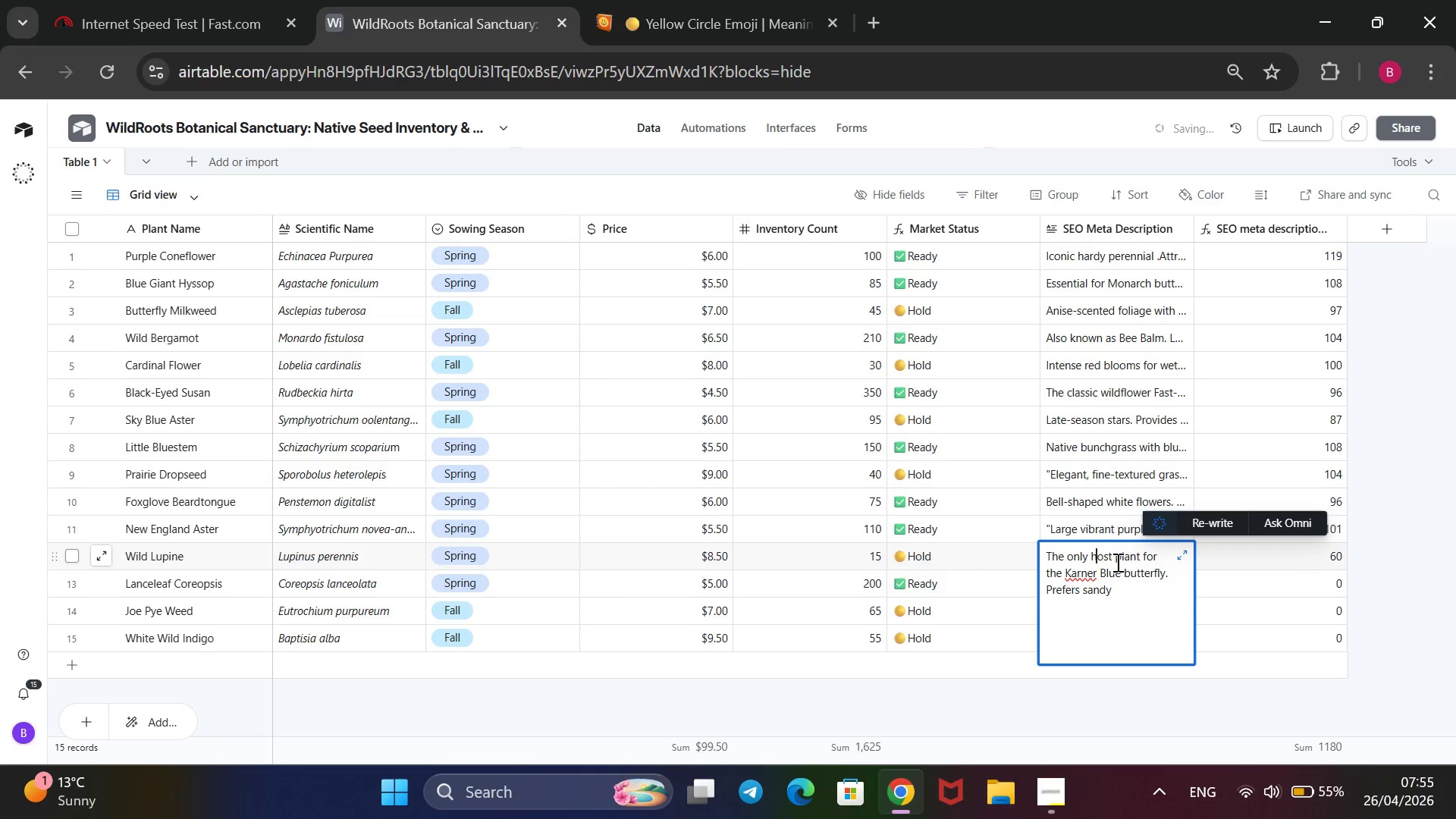 
key(ArrowLeft)
 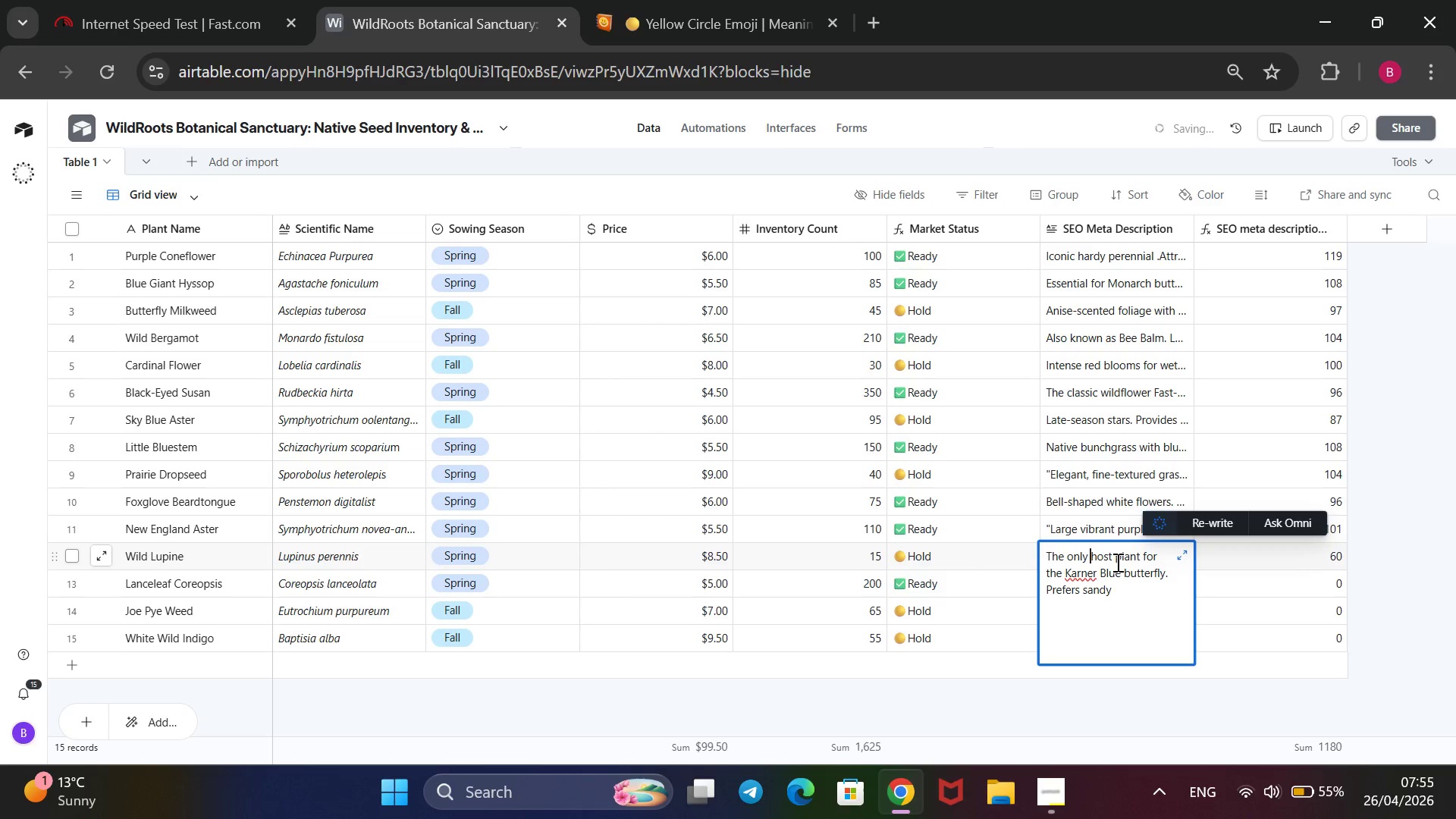 
key(ArrowLeft)
 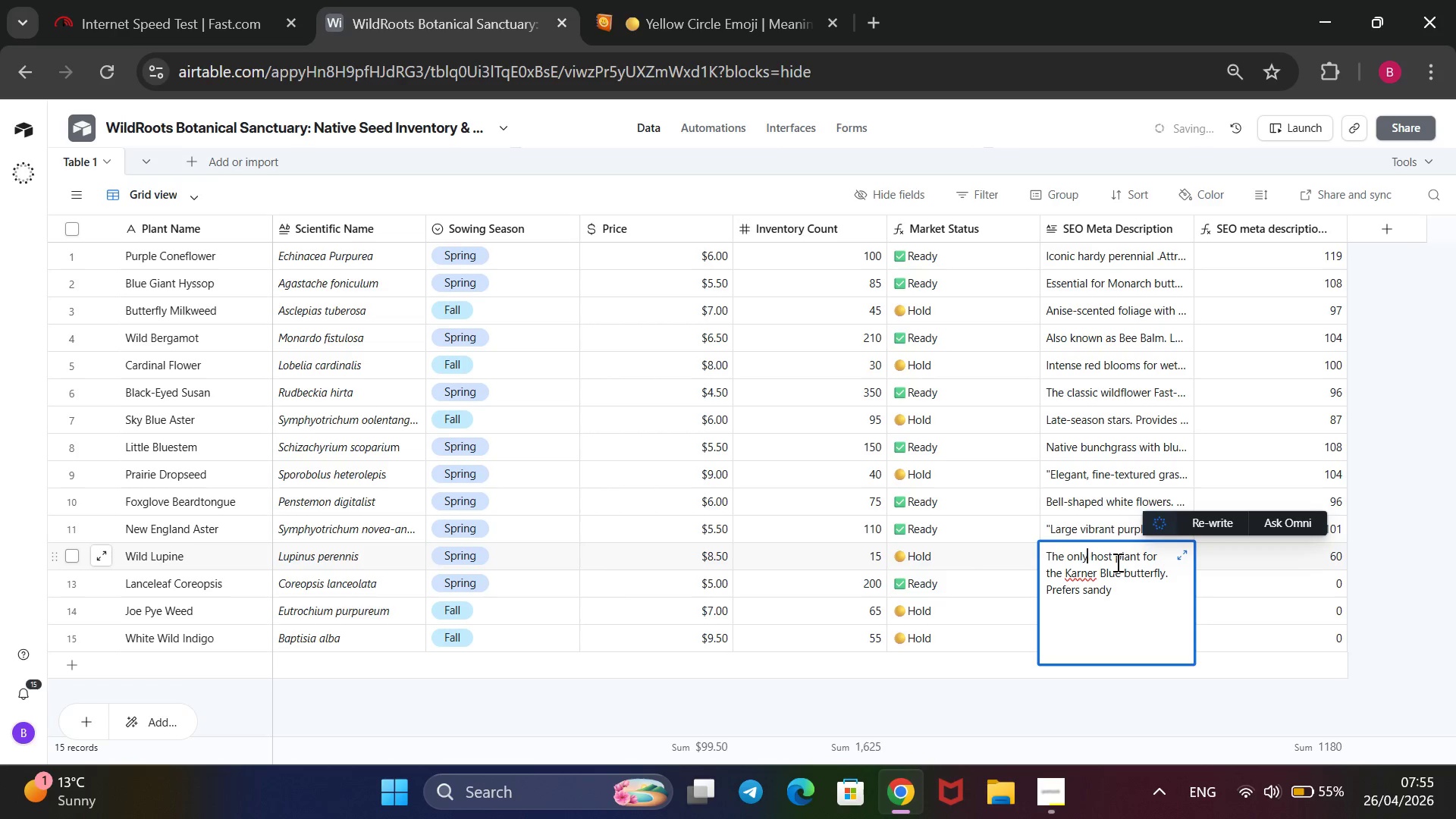 
key(ArrowLeft)
 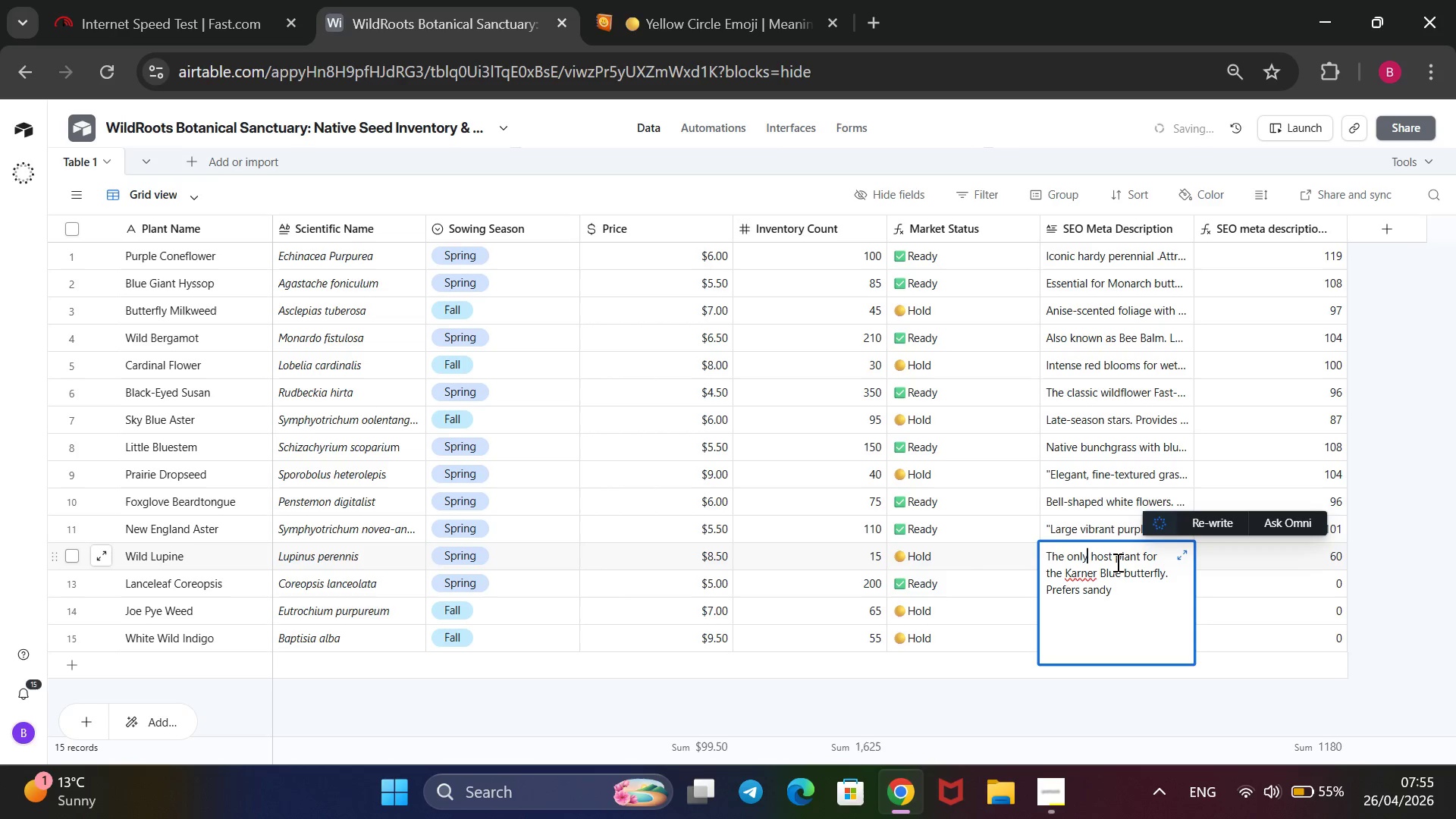 
key(ArrowLeft)
 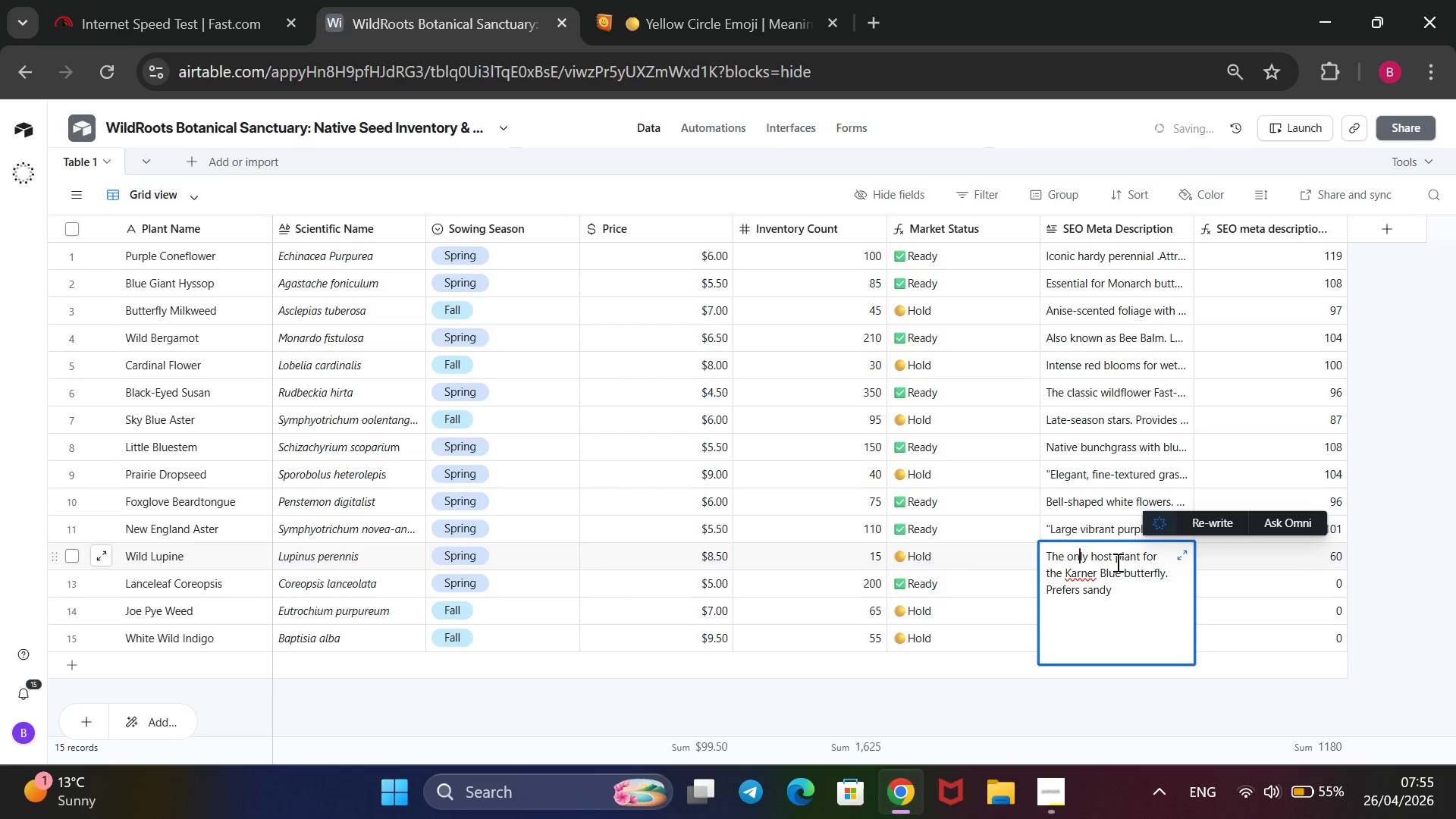 
key(ArrowLeft)
 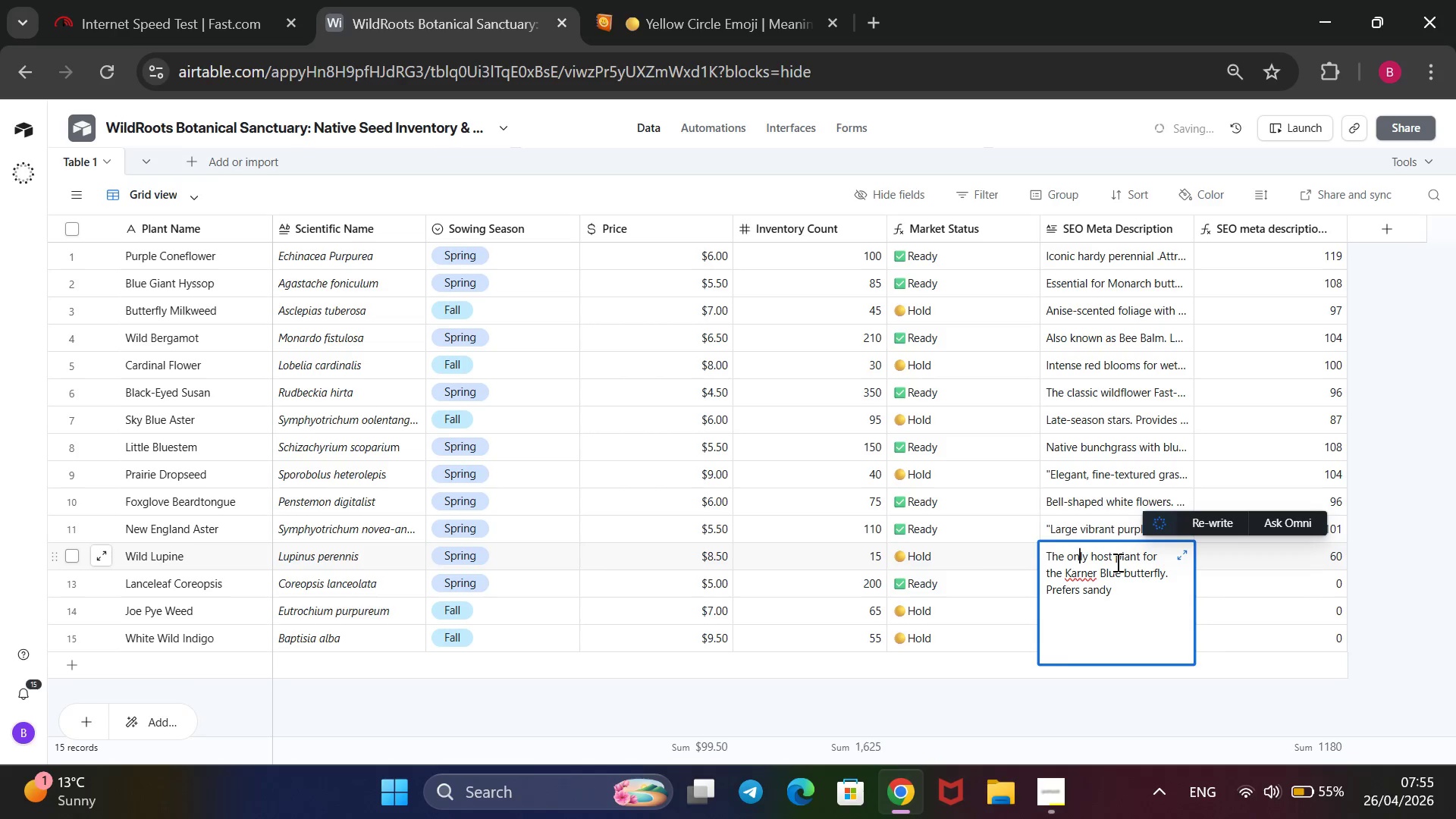 
key(ArrowLeft)
 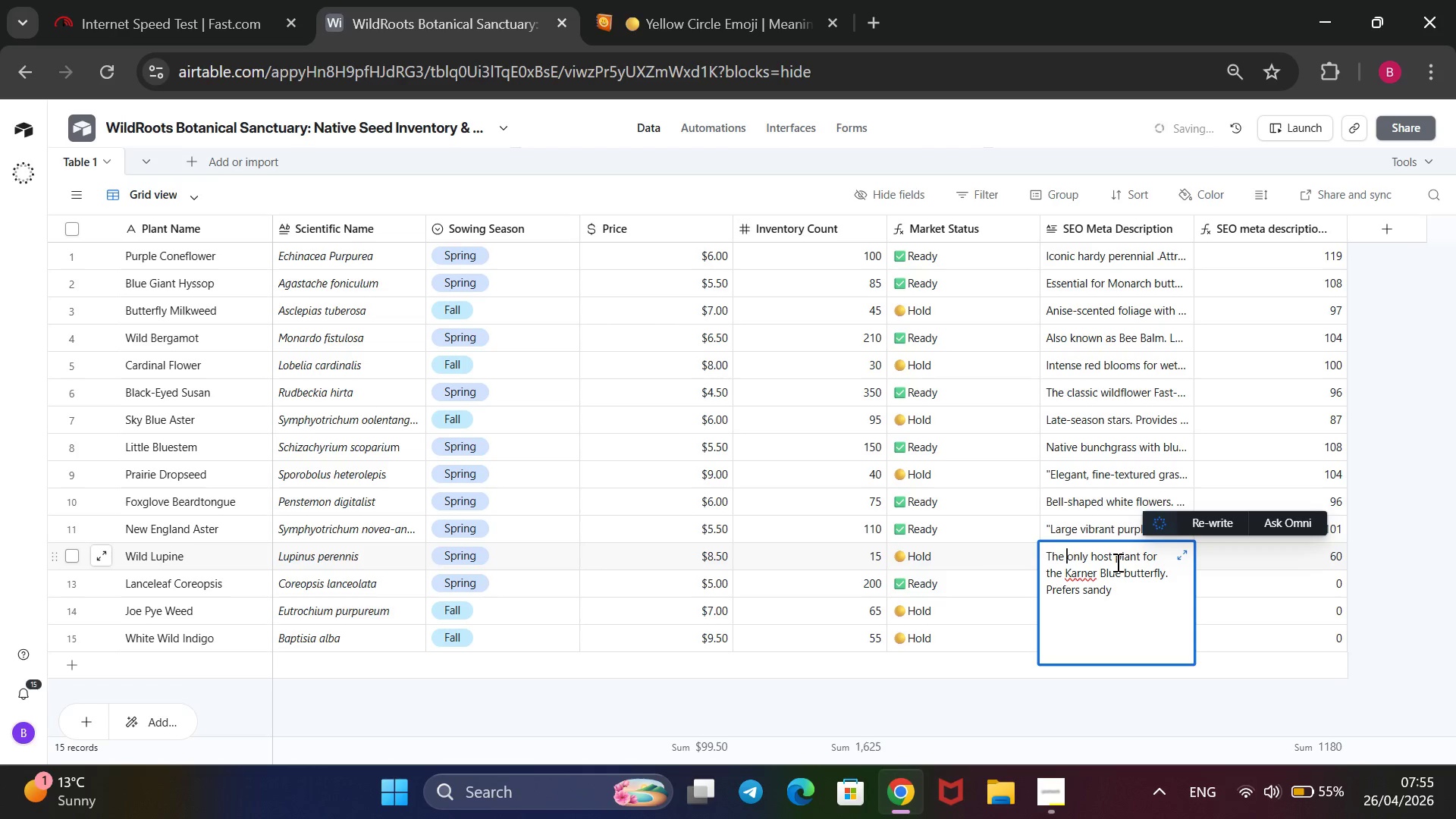 
key(ArrowLeft)
 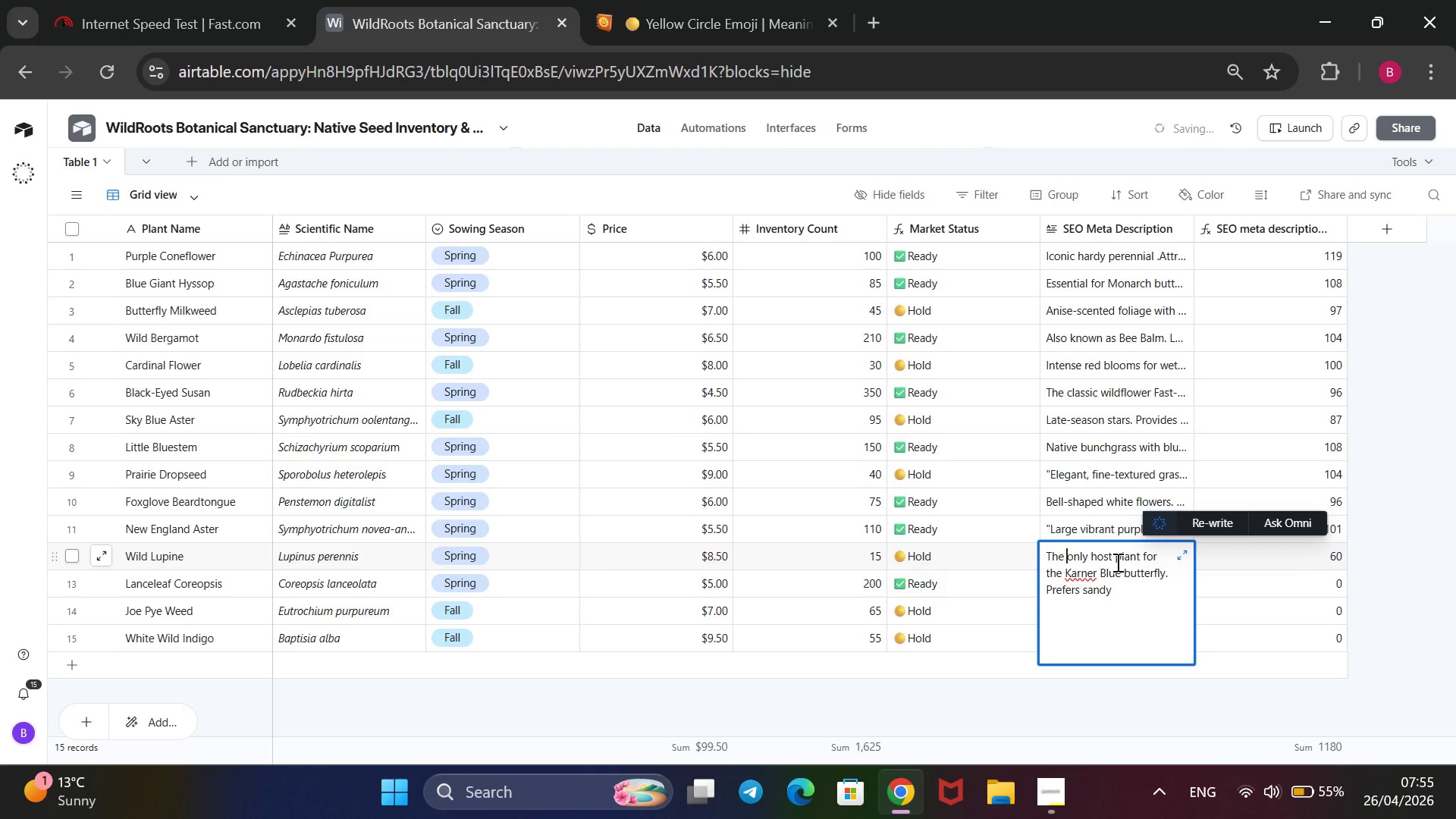 
key(ArrowLeft)
 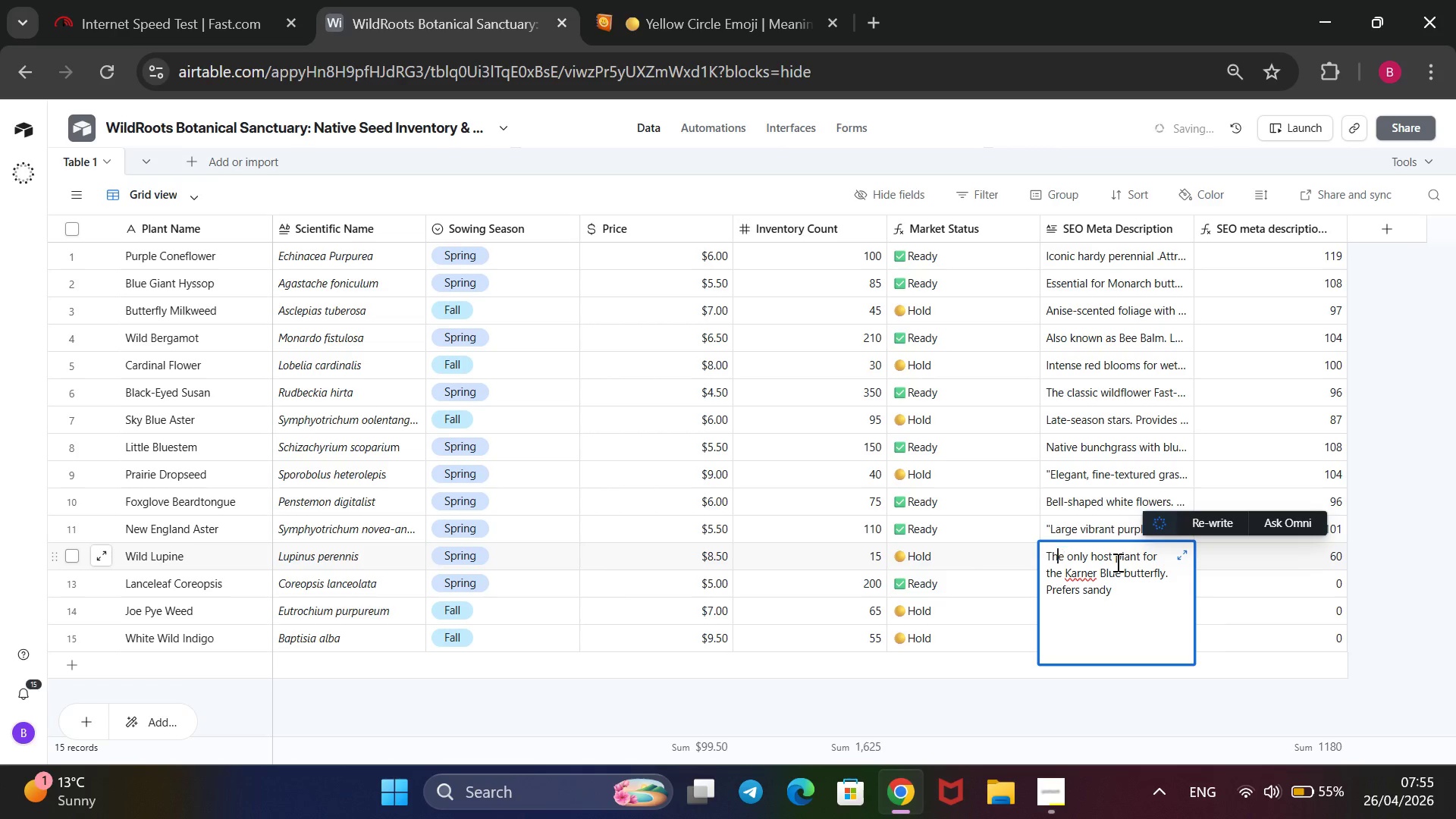 
key(ArrowLeft)
 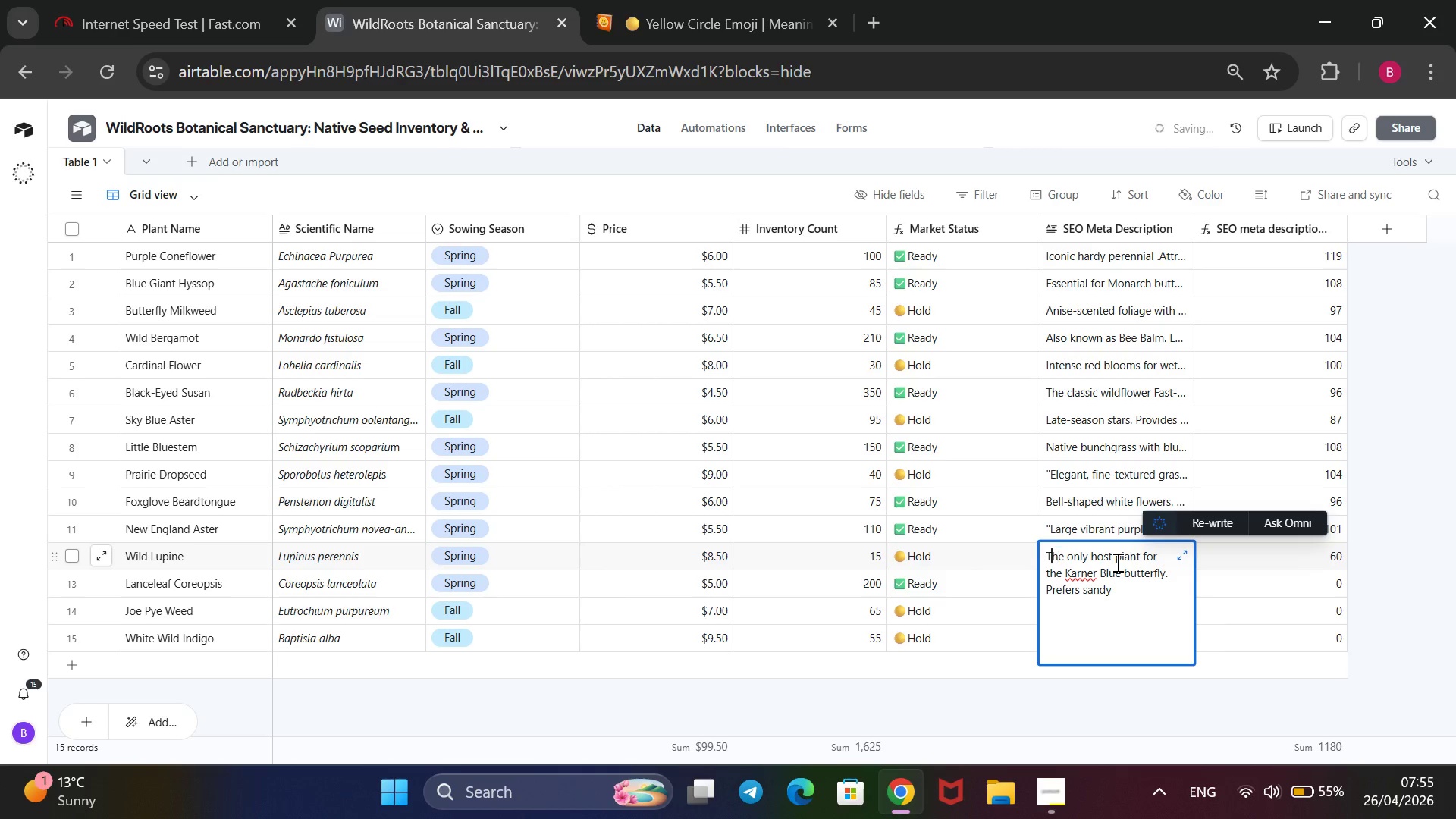 
key(ArrowLeft)
 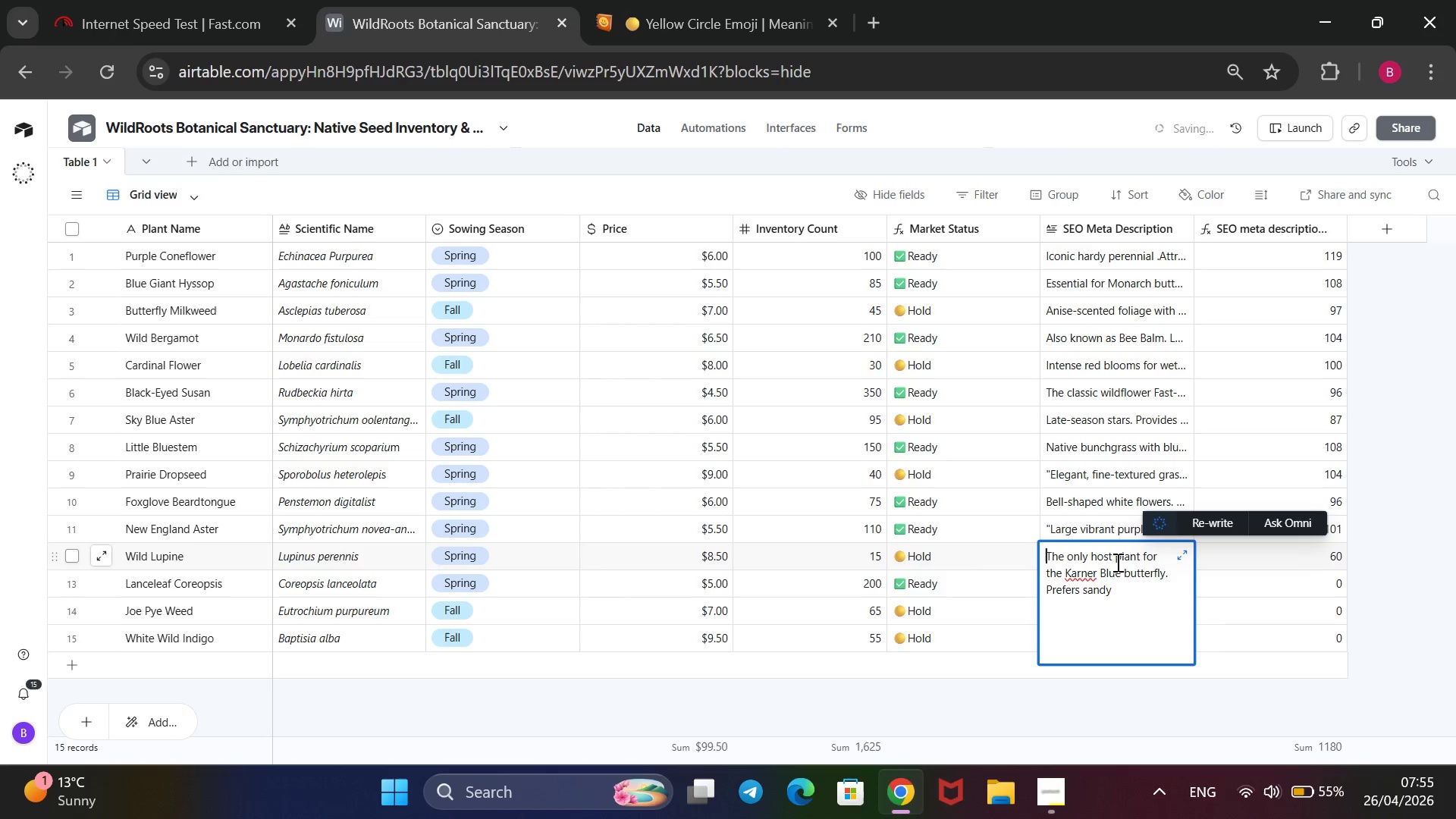 
key(ArrowLeft)
 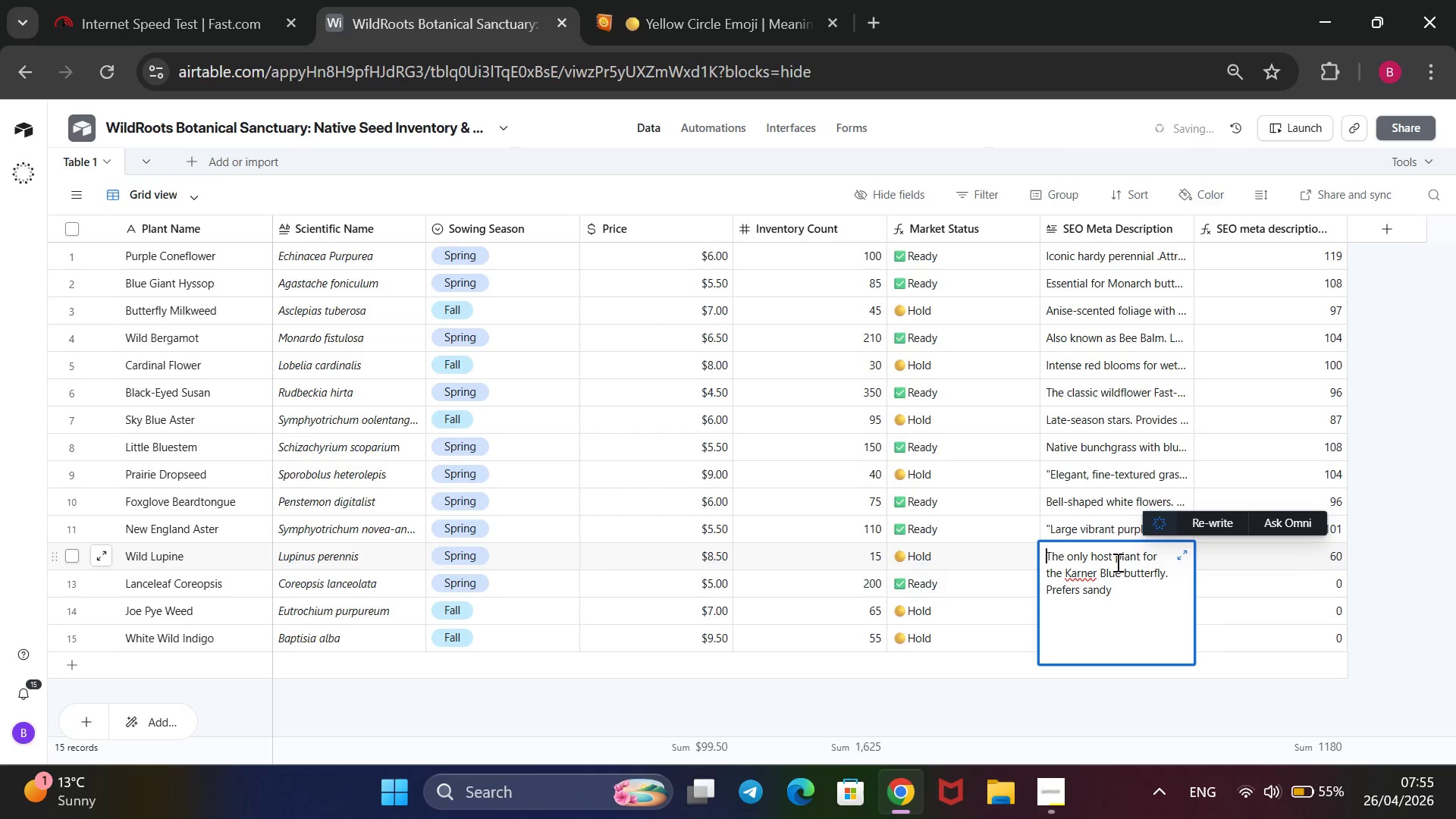 
key(Shift+2)
 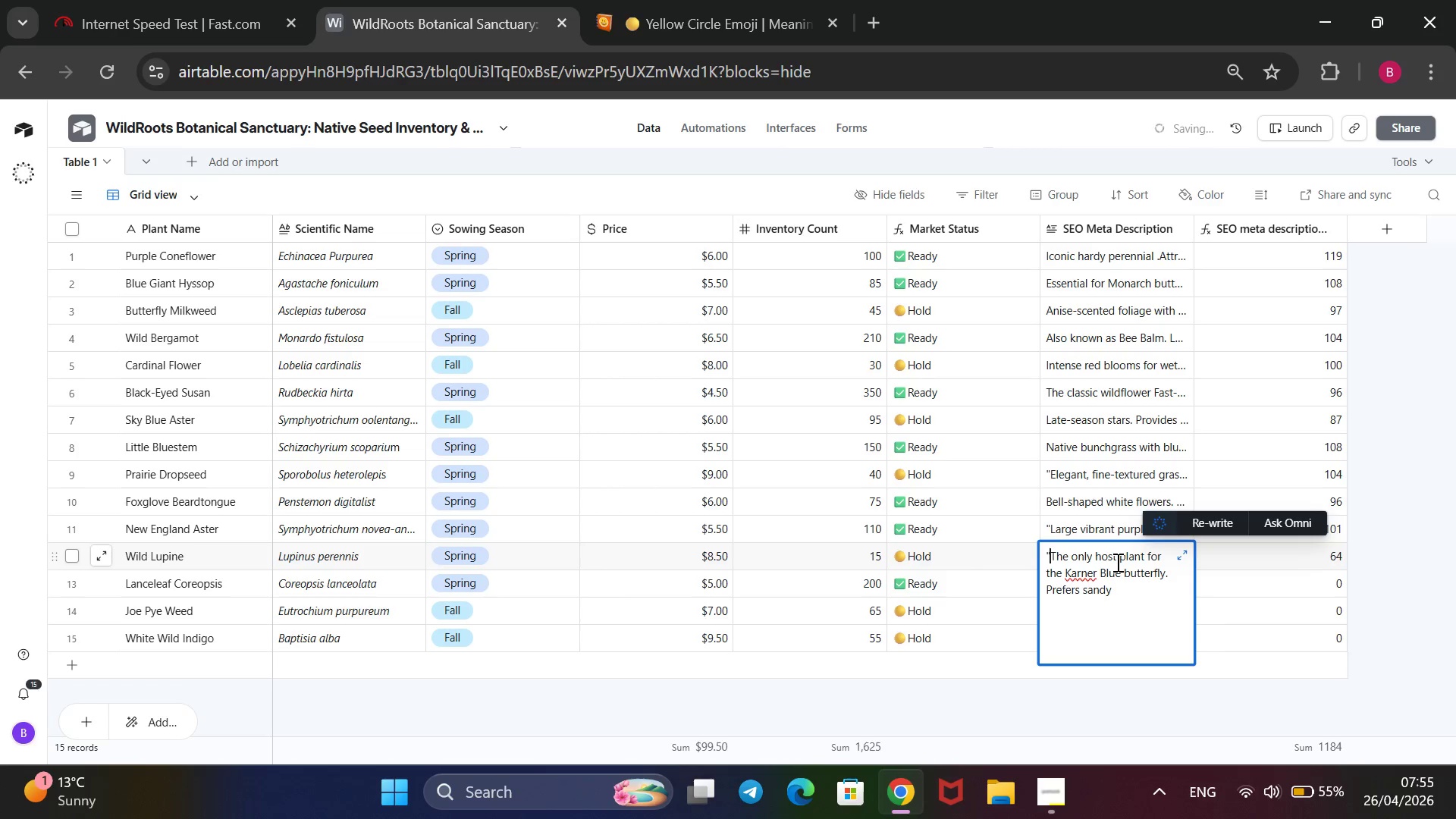 
key(ArrowDown)